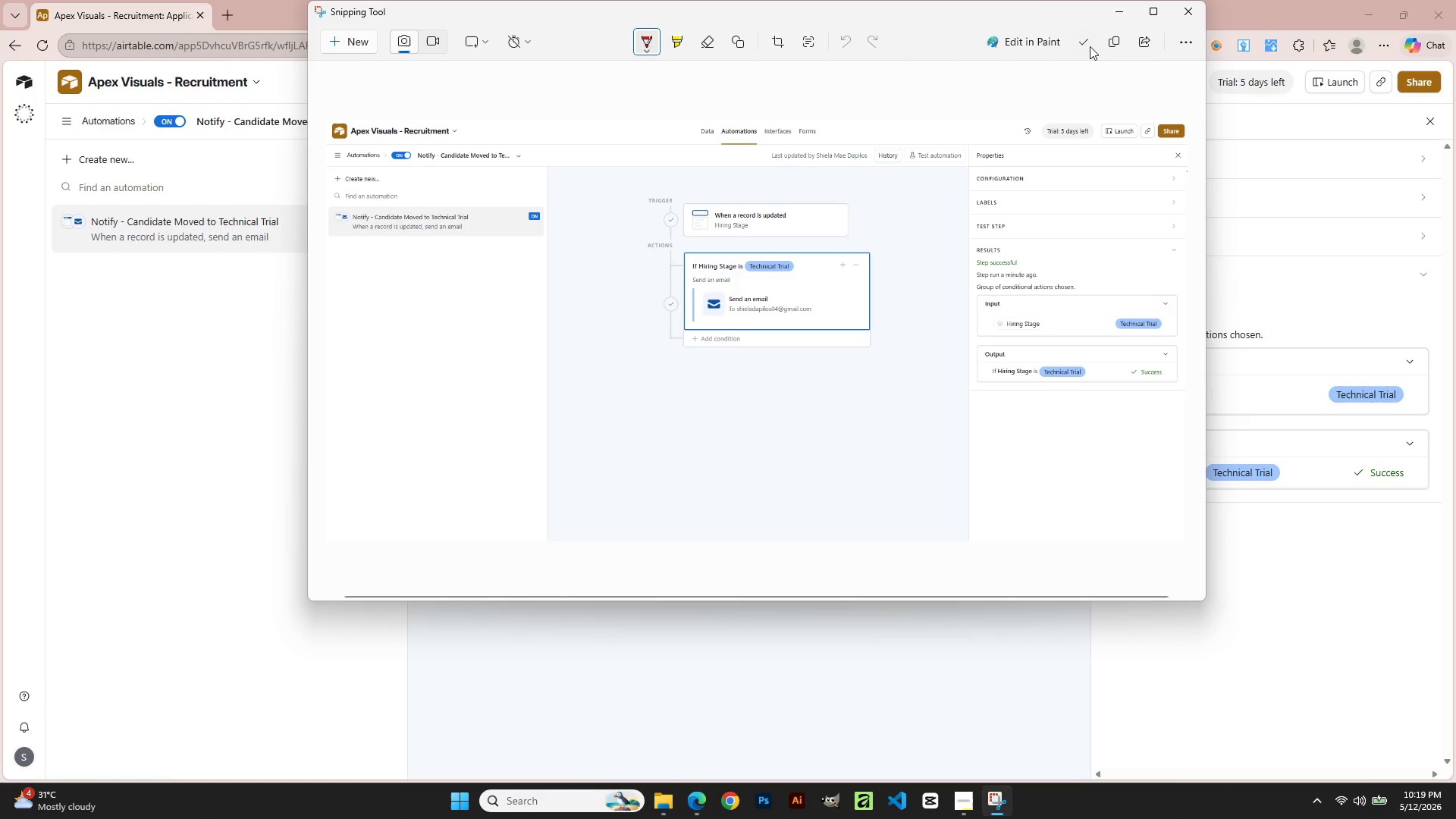 
left_click([1178, 38])
 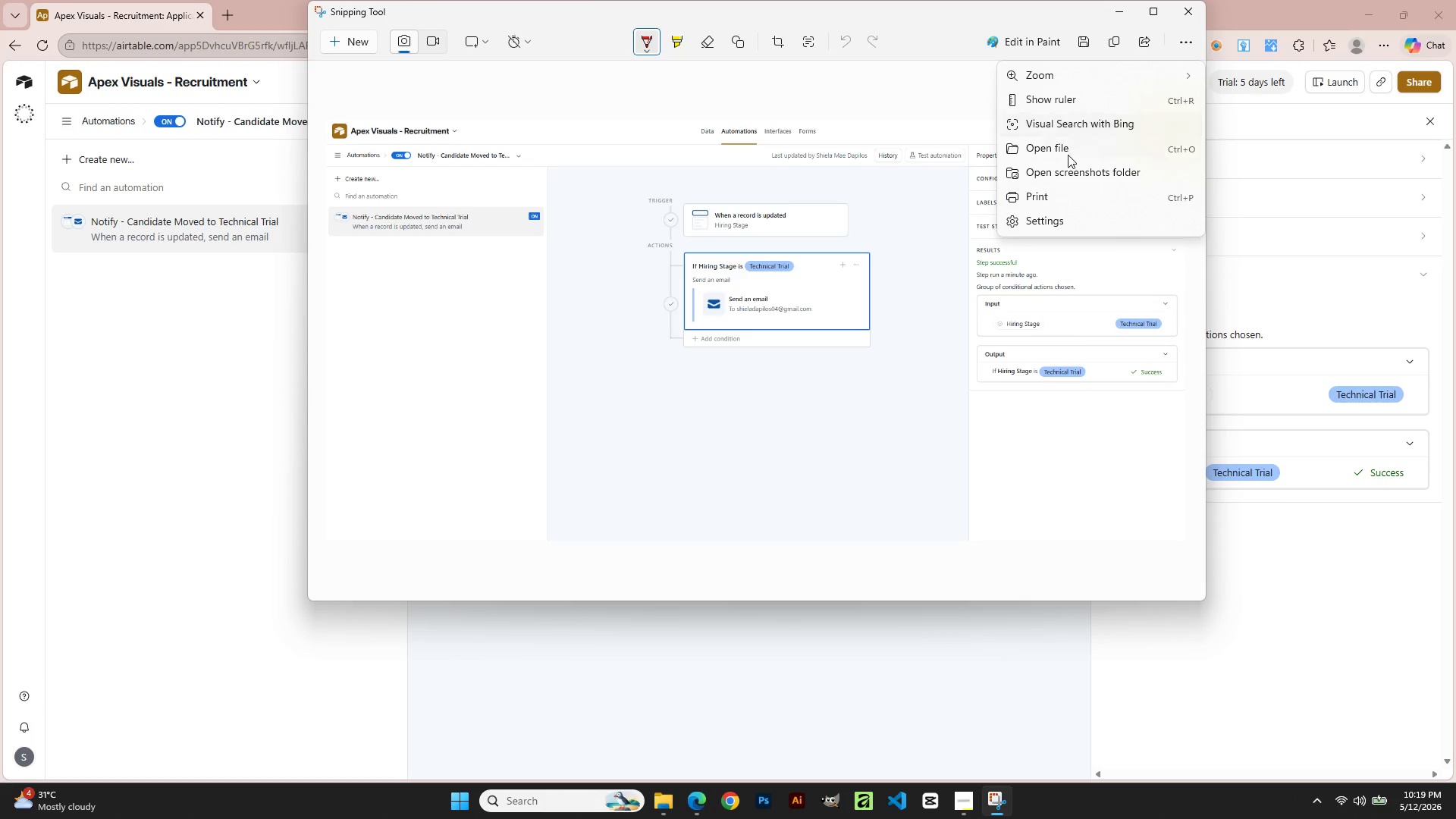 
left_click([1063, 202])
 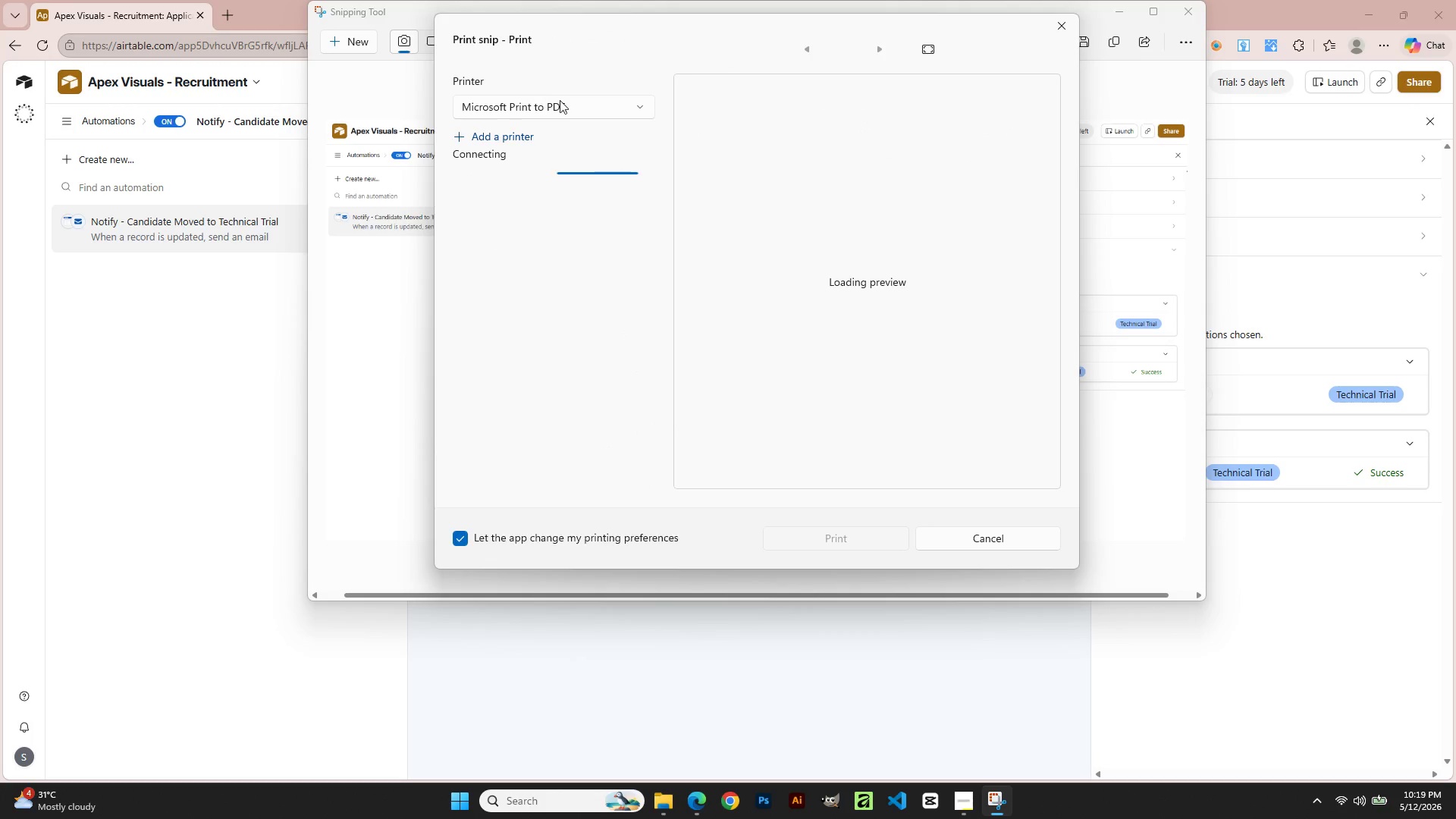 
left_click([852, 544])
 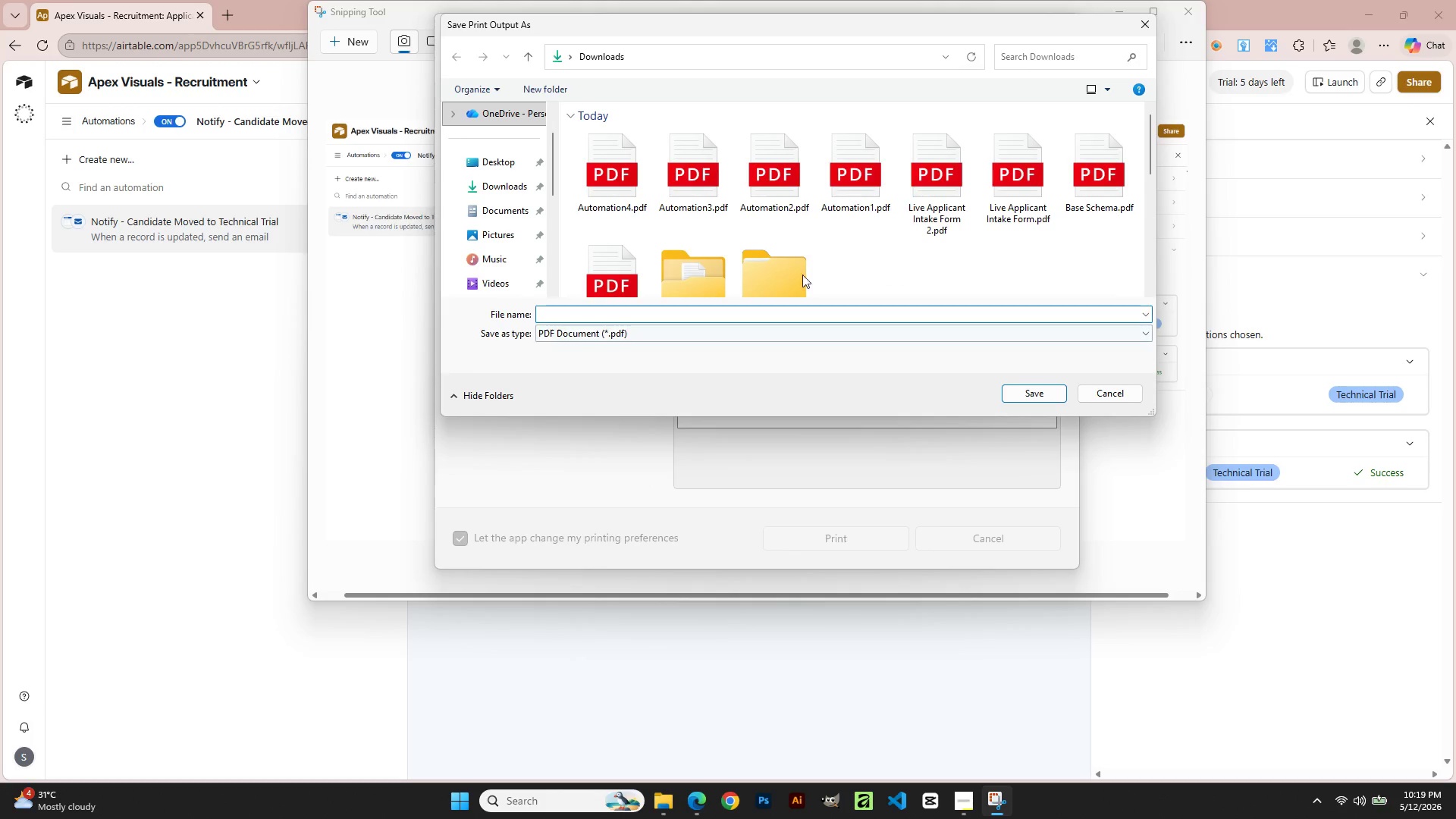 
left_click([623, 195])
 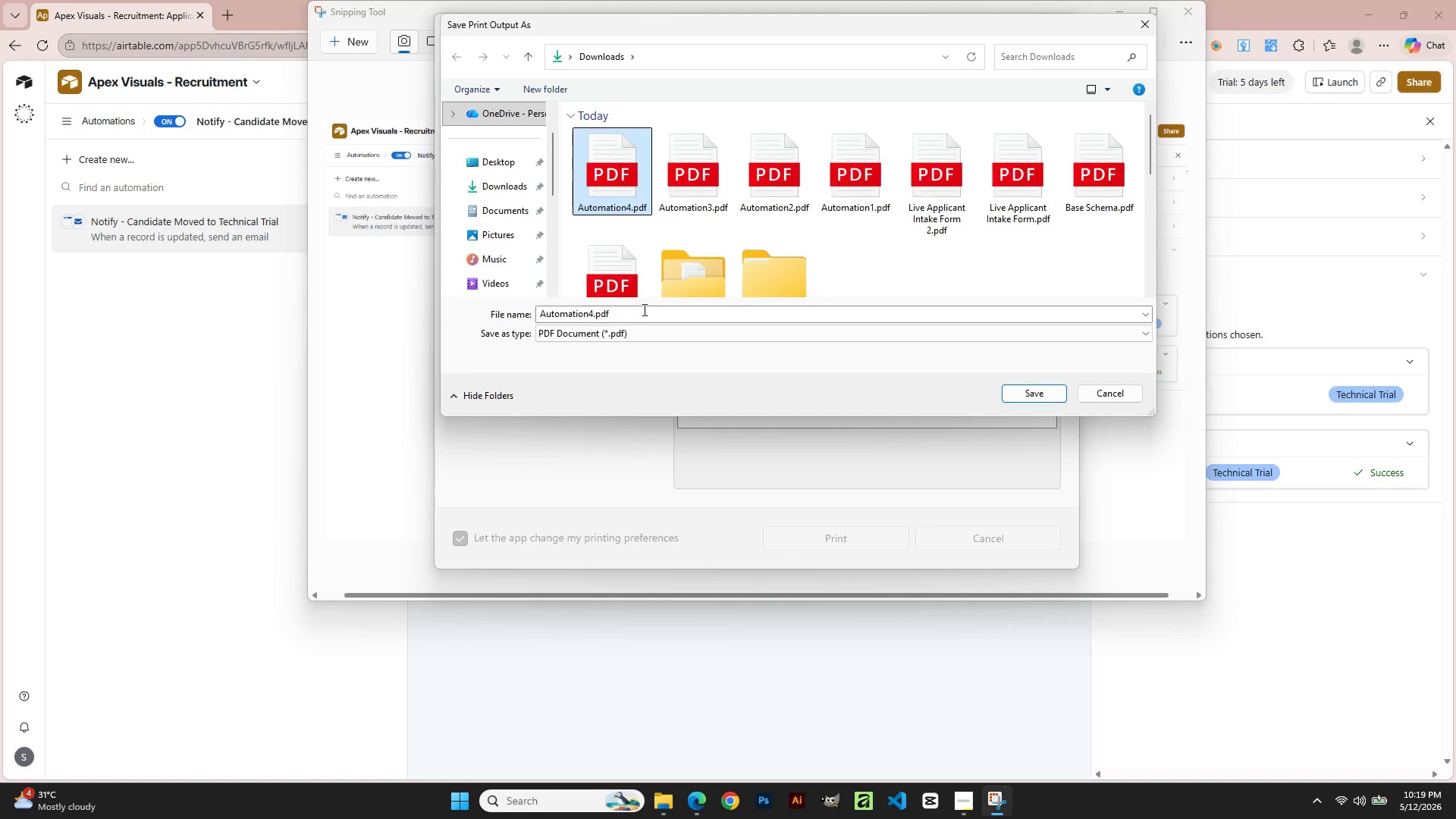 
left_click([643, 309])
 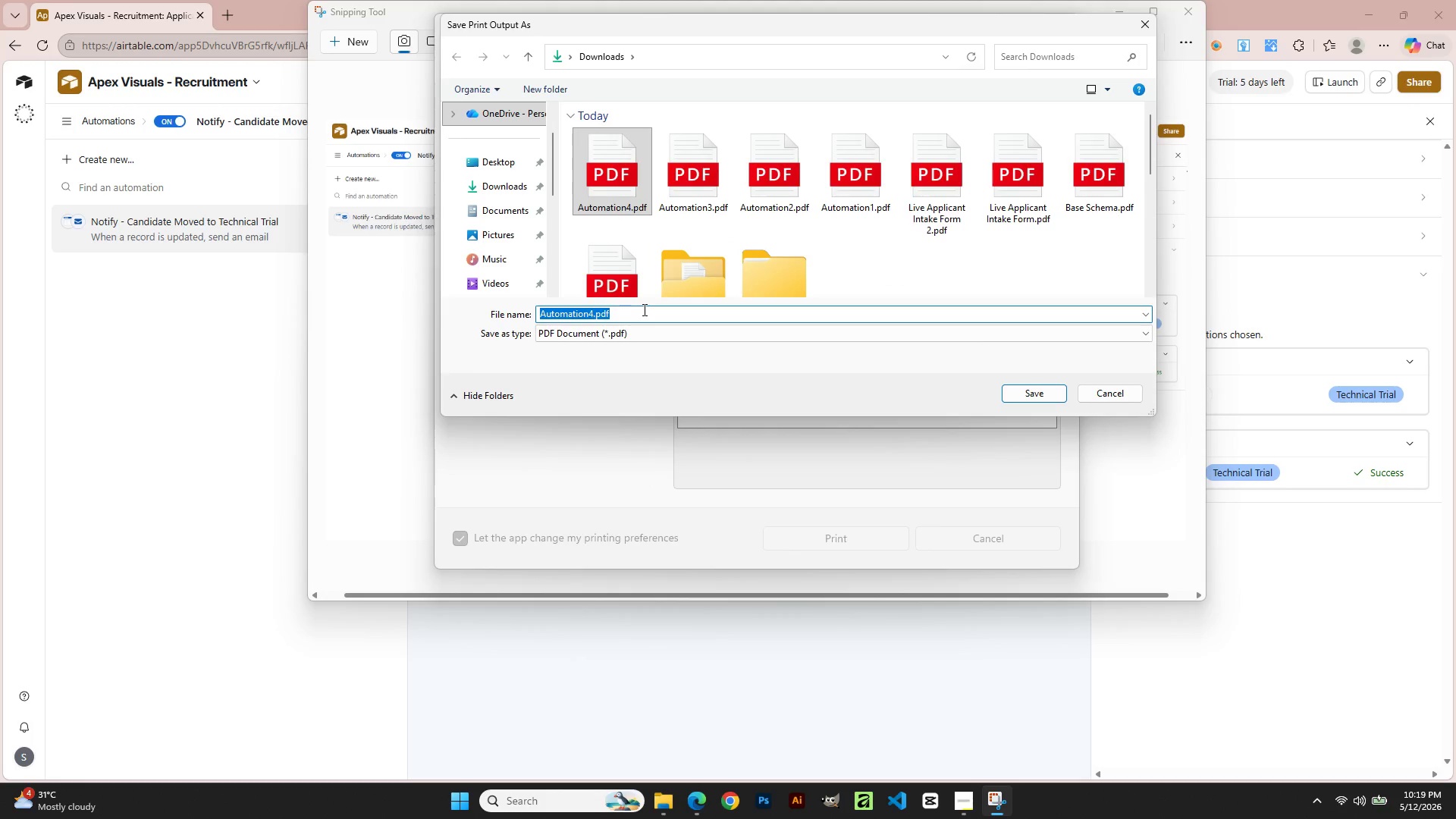 
key(ArrowRight)
 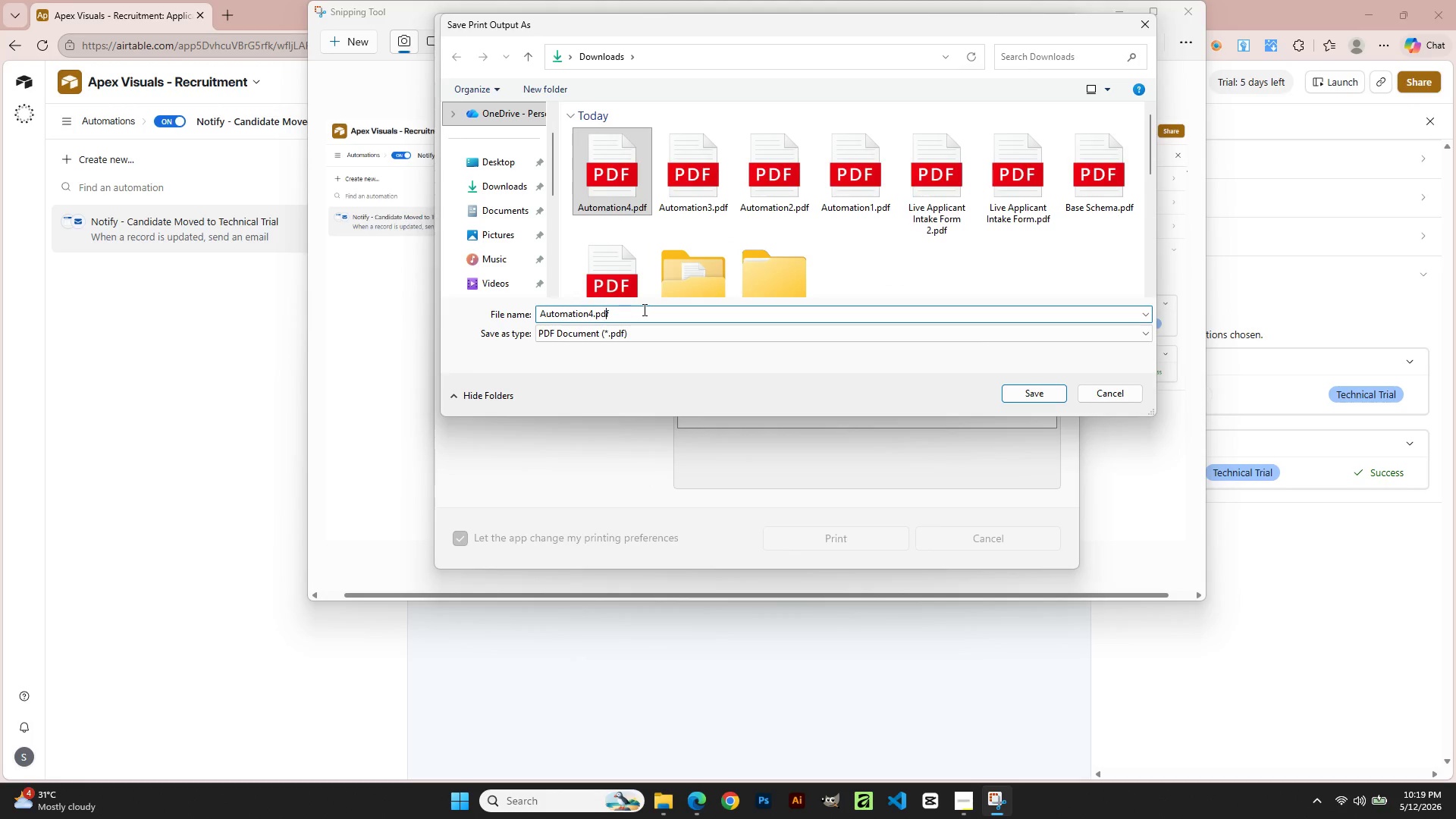 
key(ArrowLeft)
 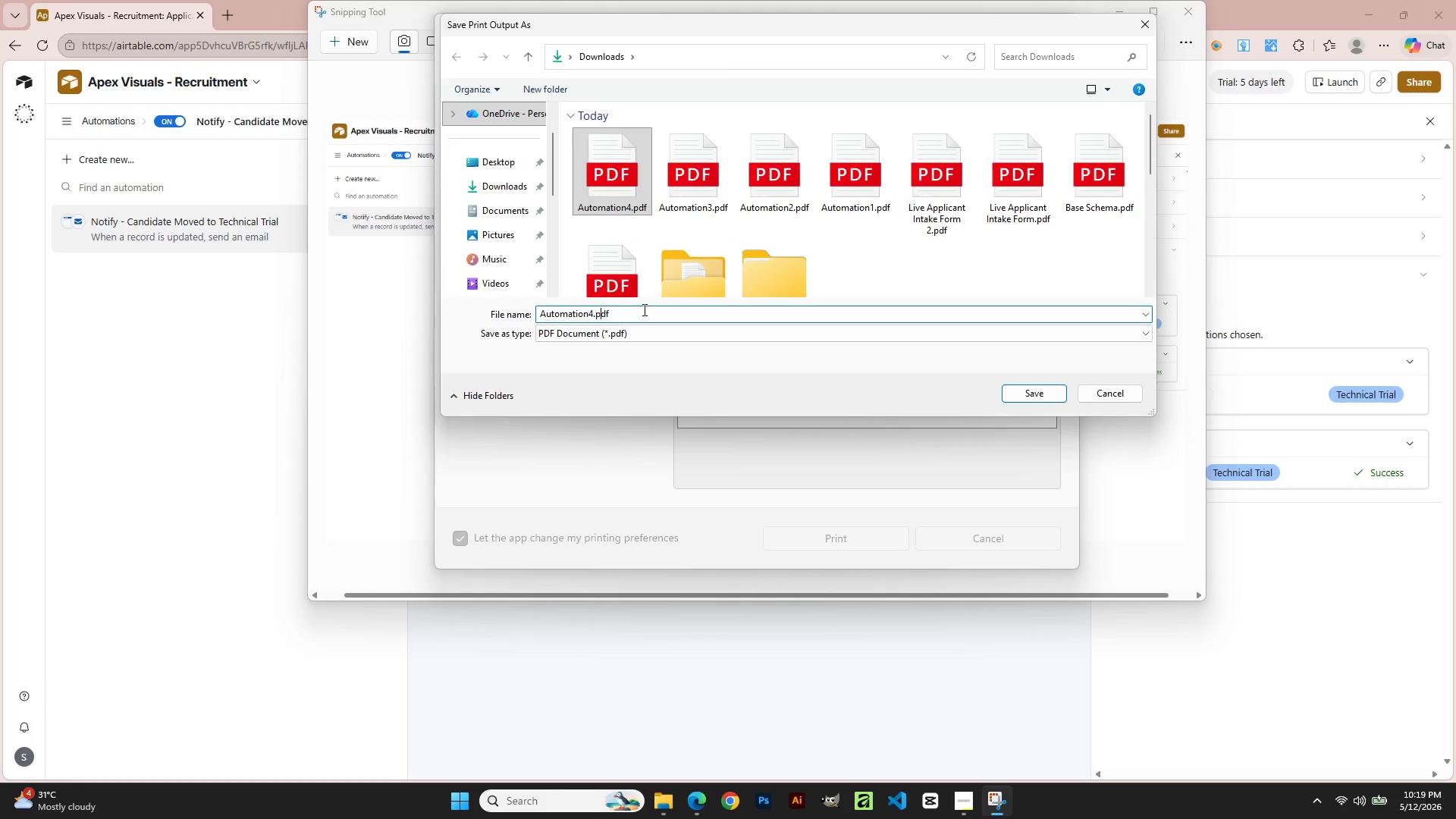 
key(ArrowLeft)
 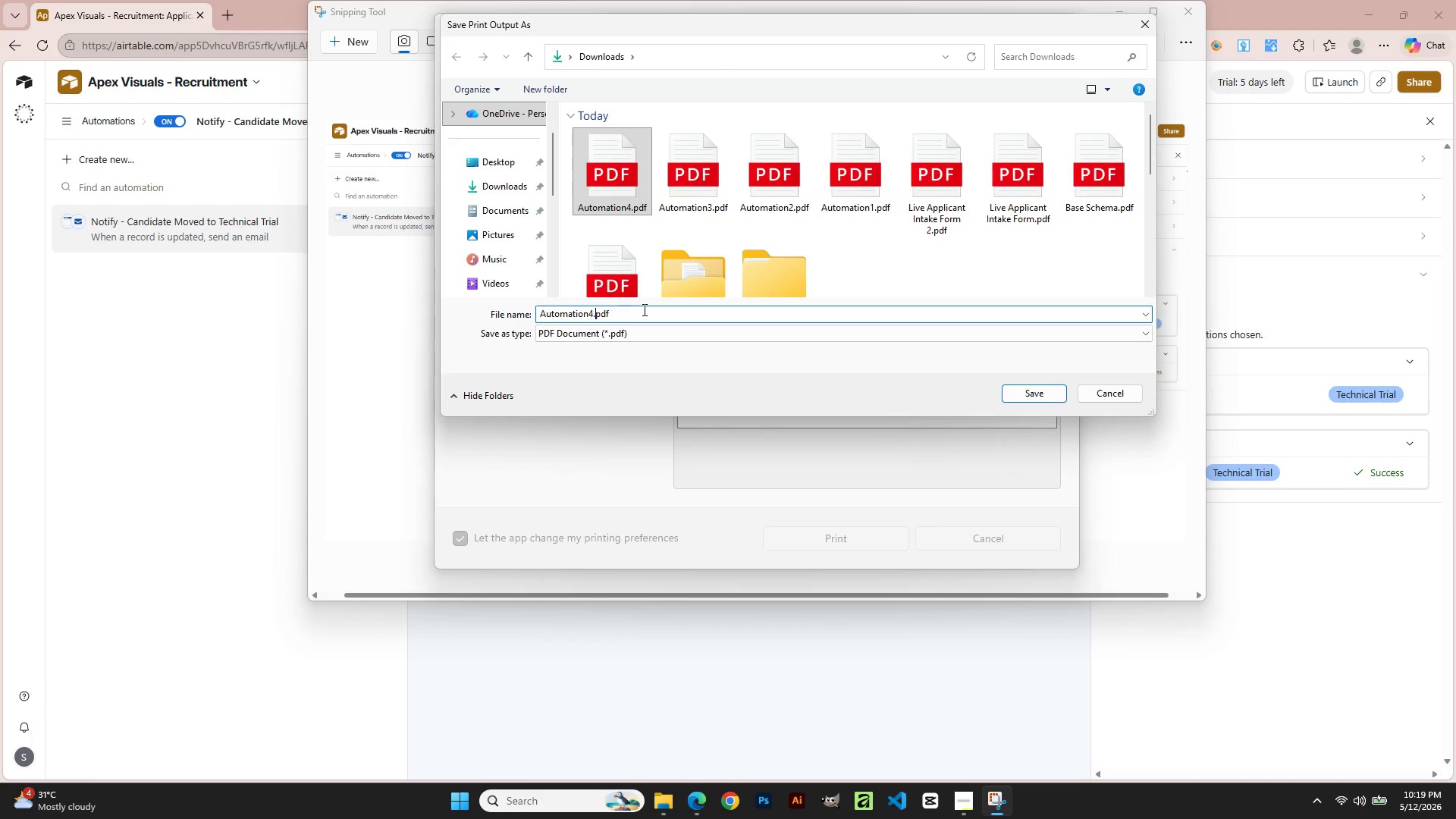 
key(ArrowLeft)
 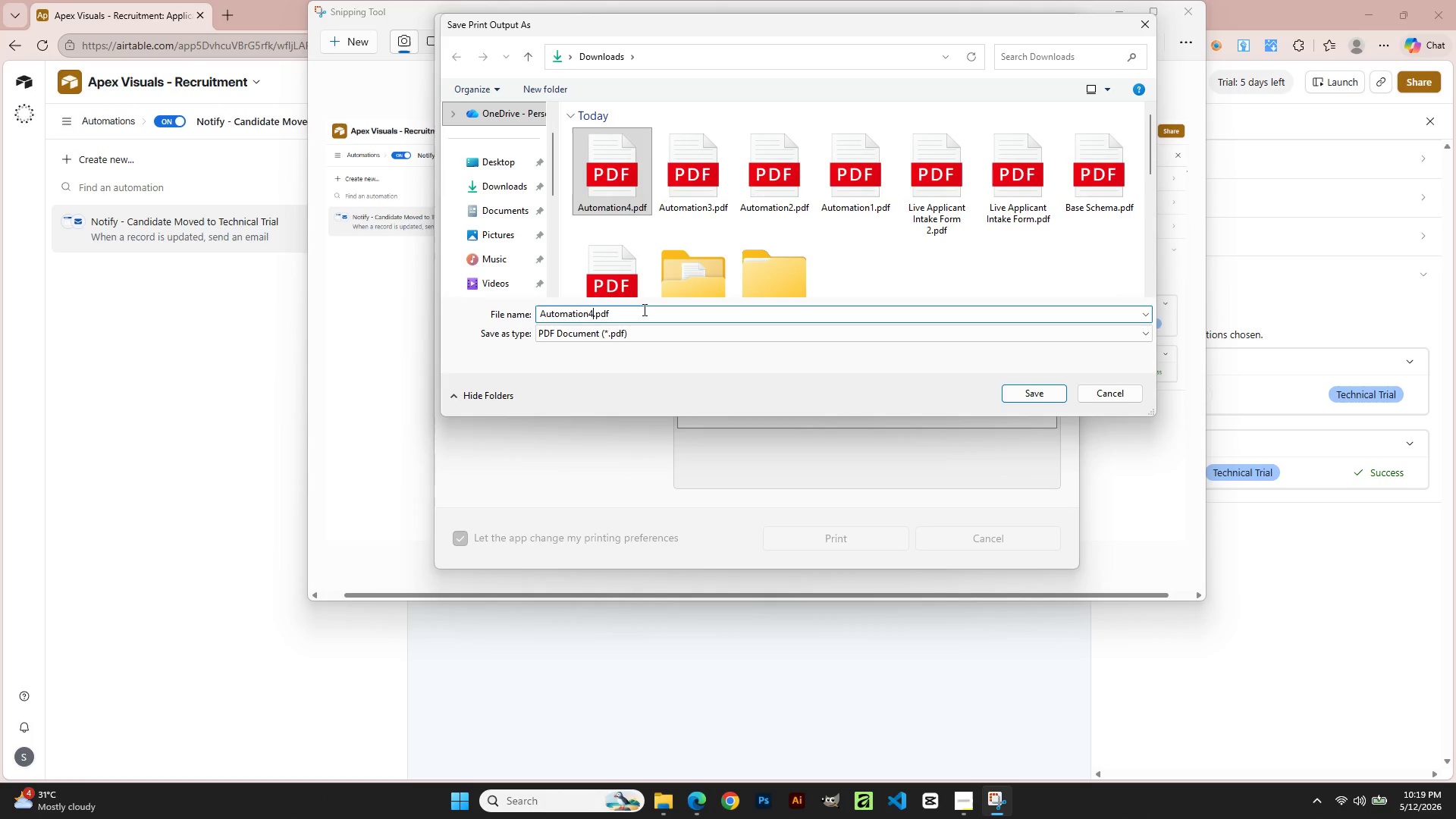 
key(ArrowLeft)
 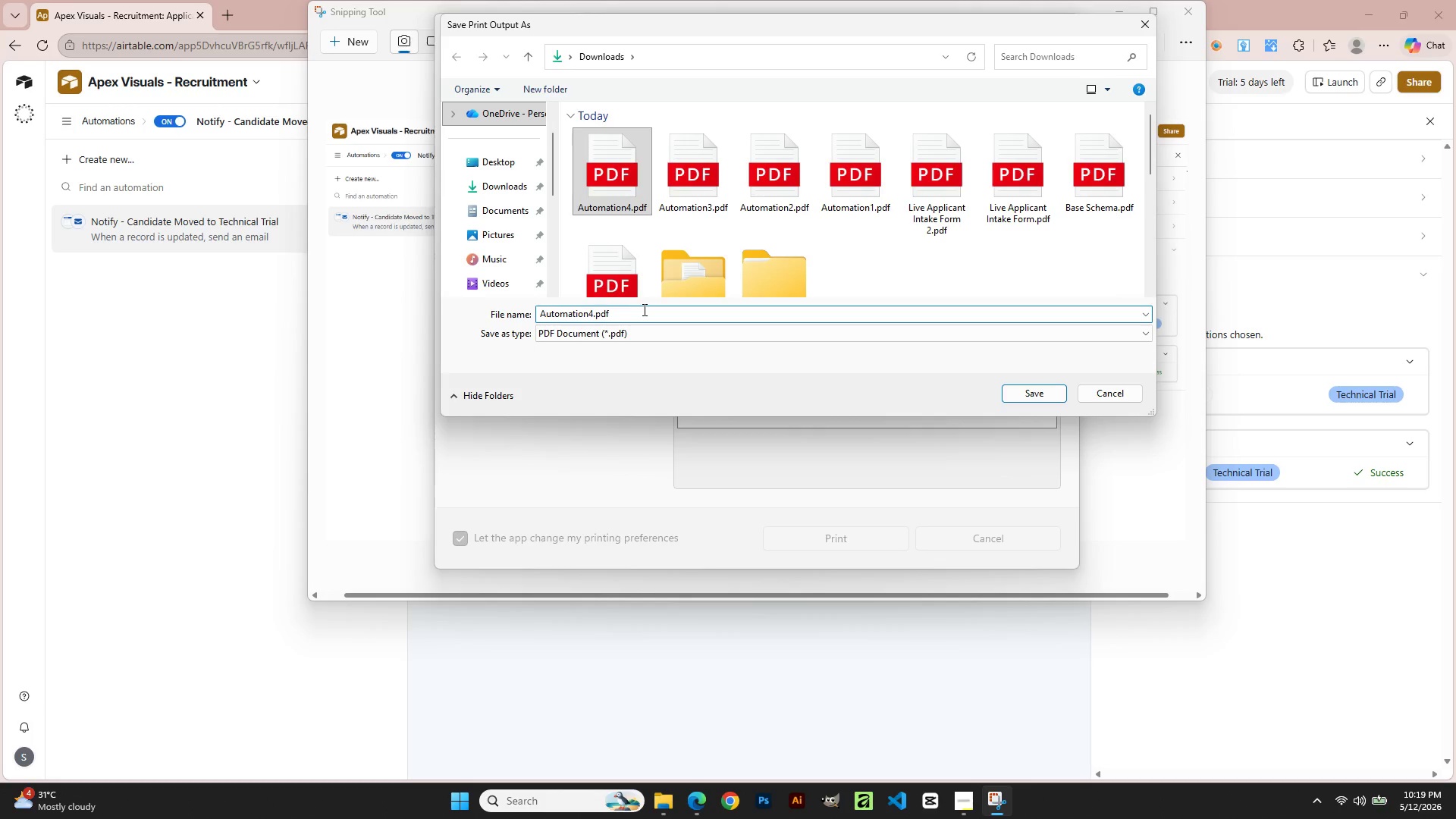 
key(Backspace)
 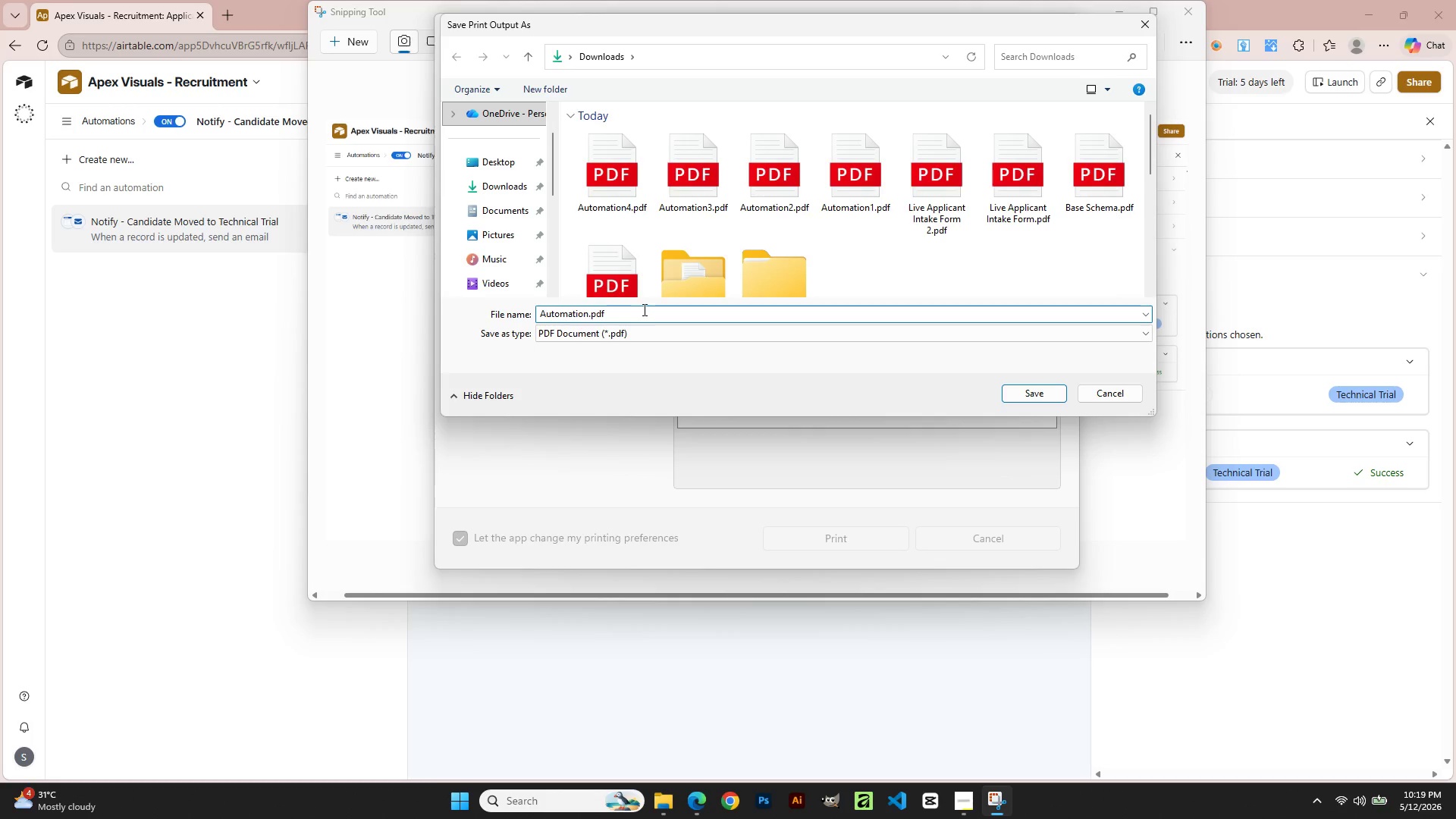 
key(Numpad5)
 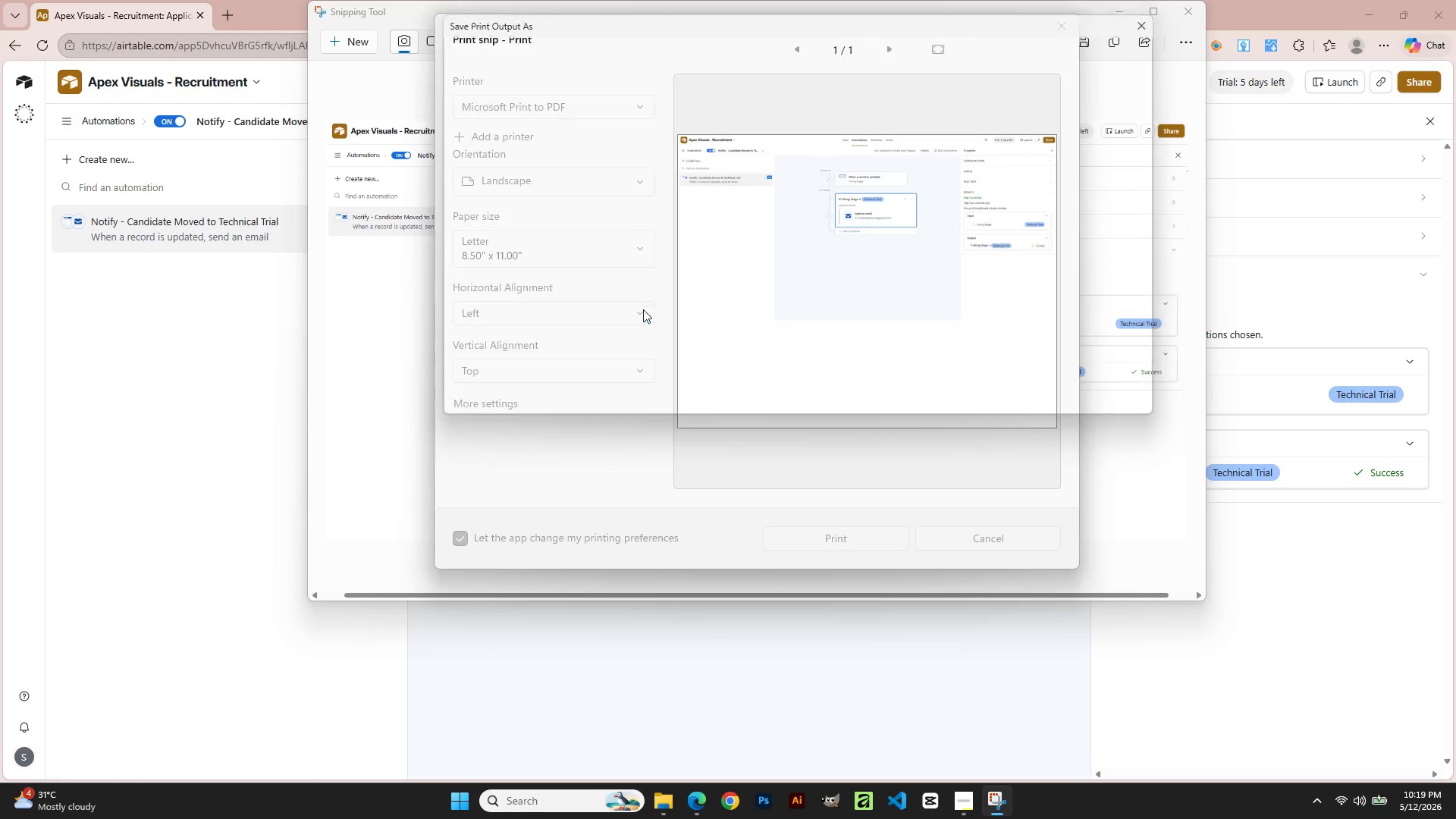 
key(NumpadEnter)
 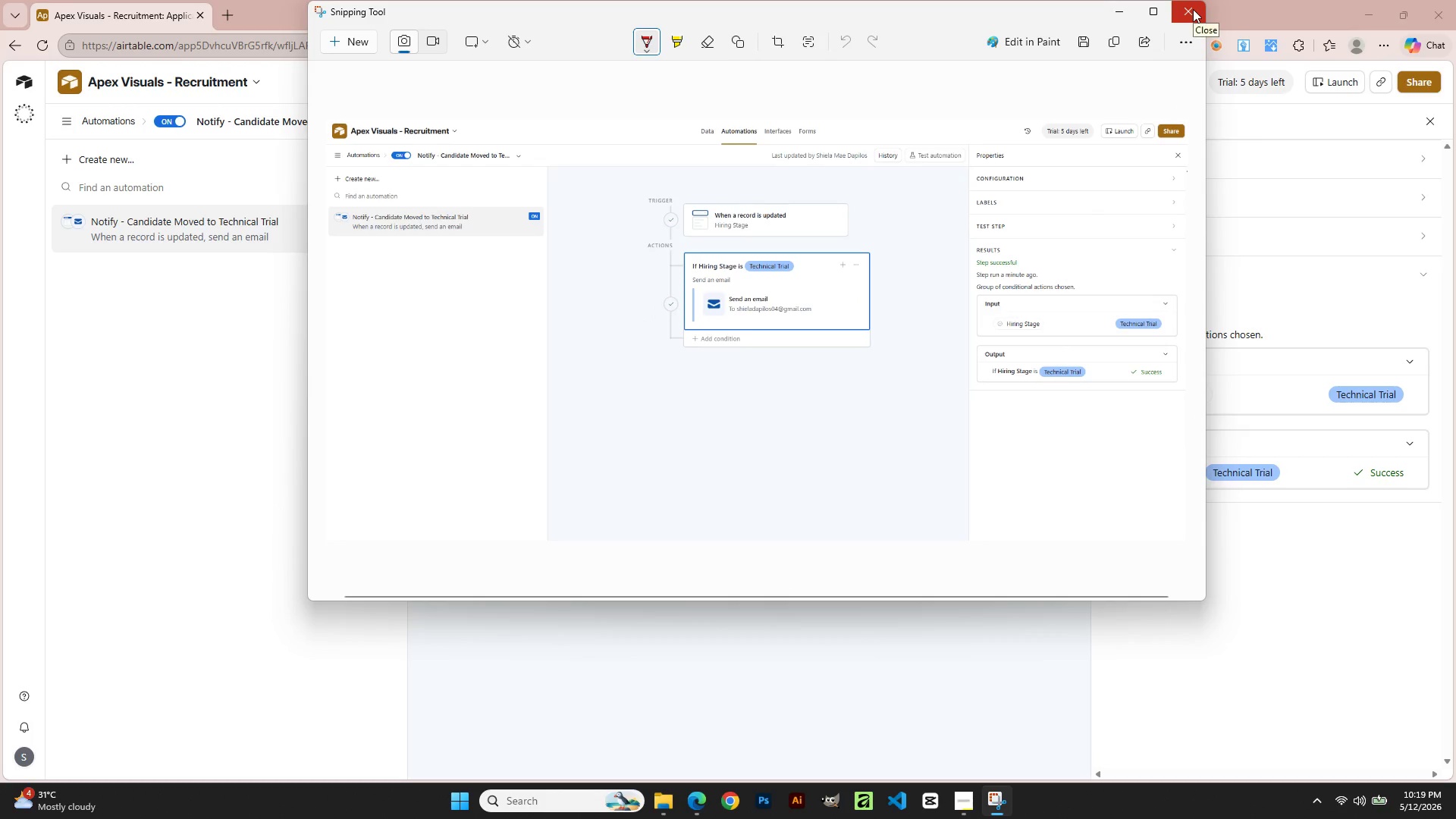 
left_click([1193, 9])
 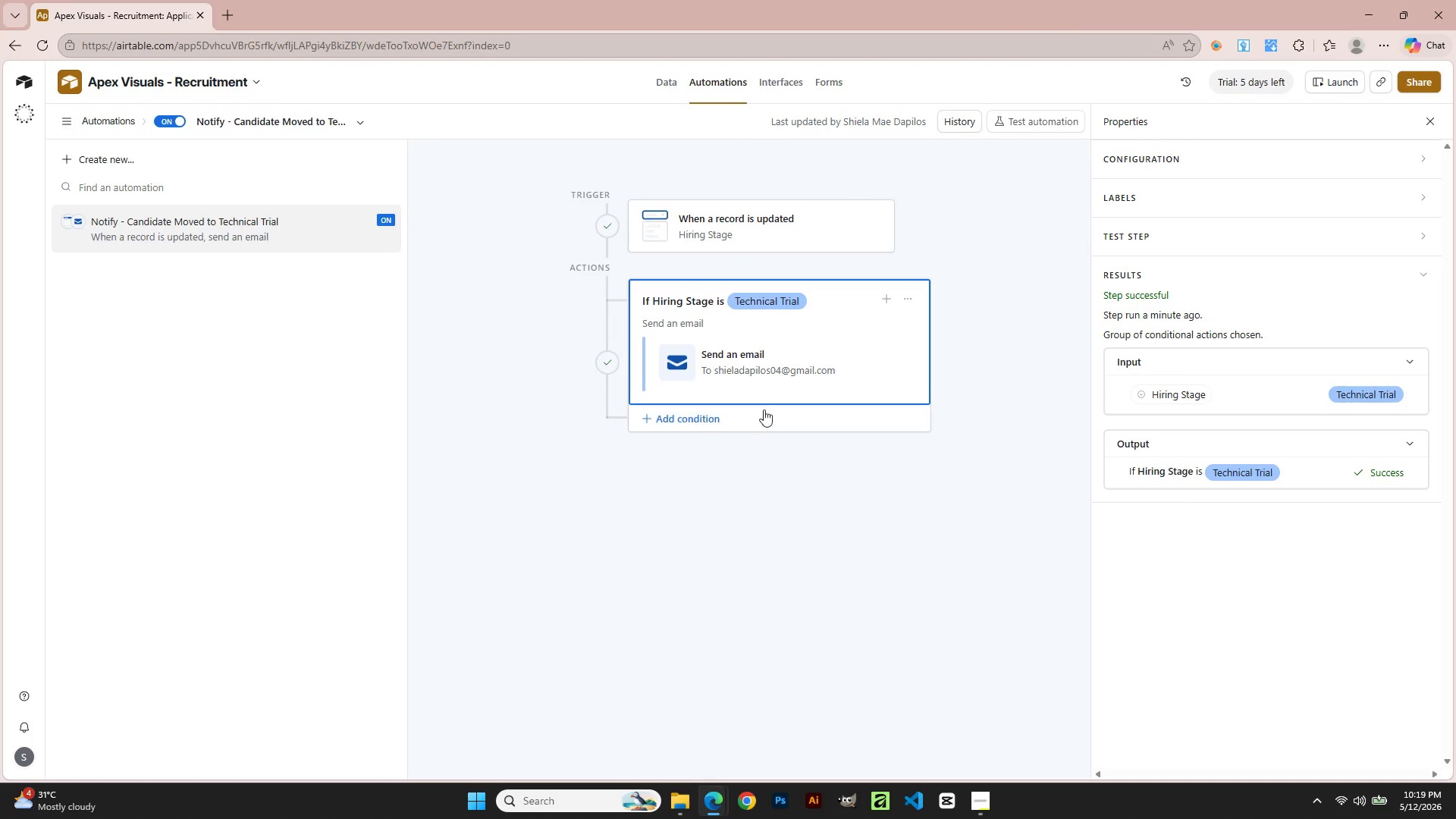 
left_click([789, 356])
 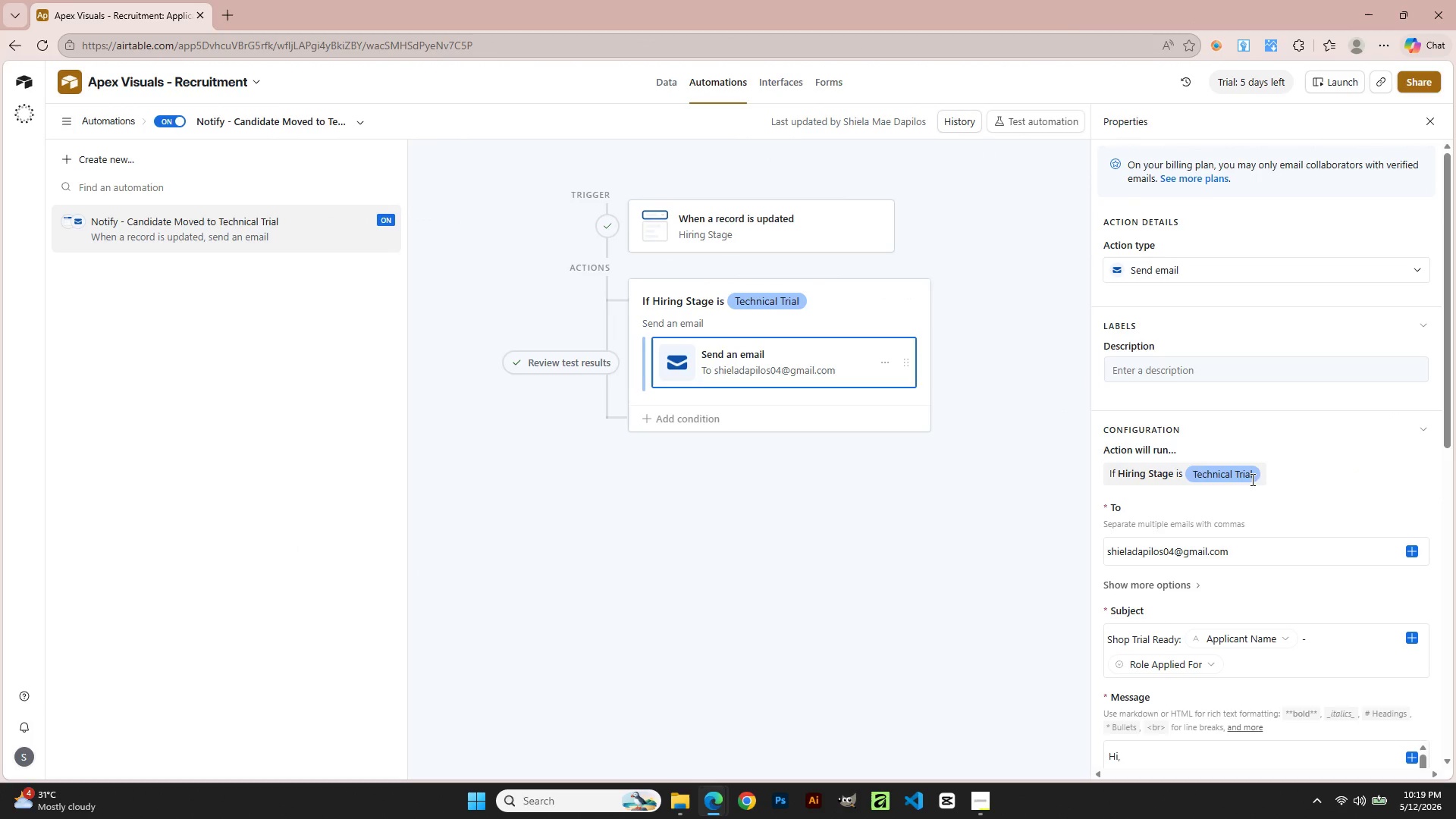 
scroll: coordinate [1251, 480], scroll_direction: down, amount: 2.0
 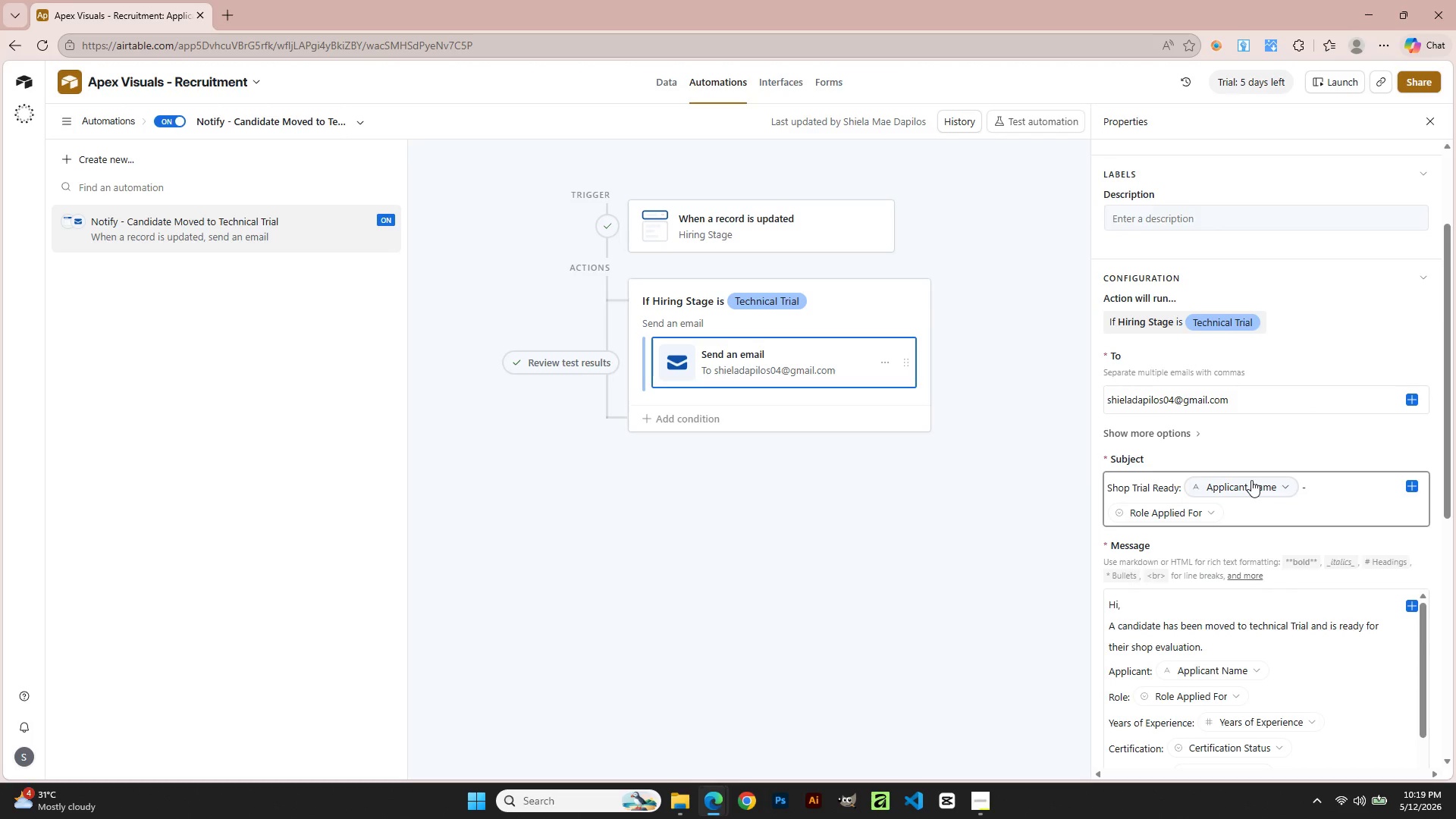 
scroll: coordinate [1251, 480], scroll_direction: up, amount: 1.0
 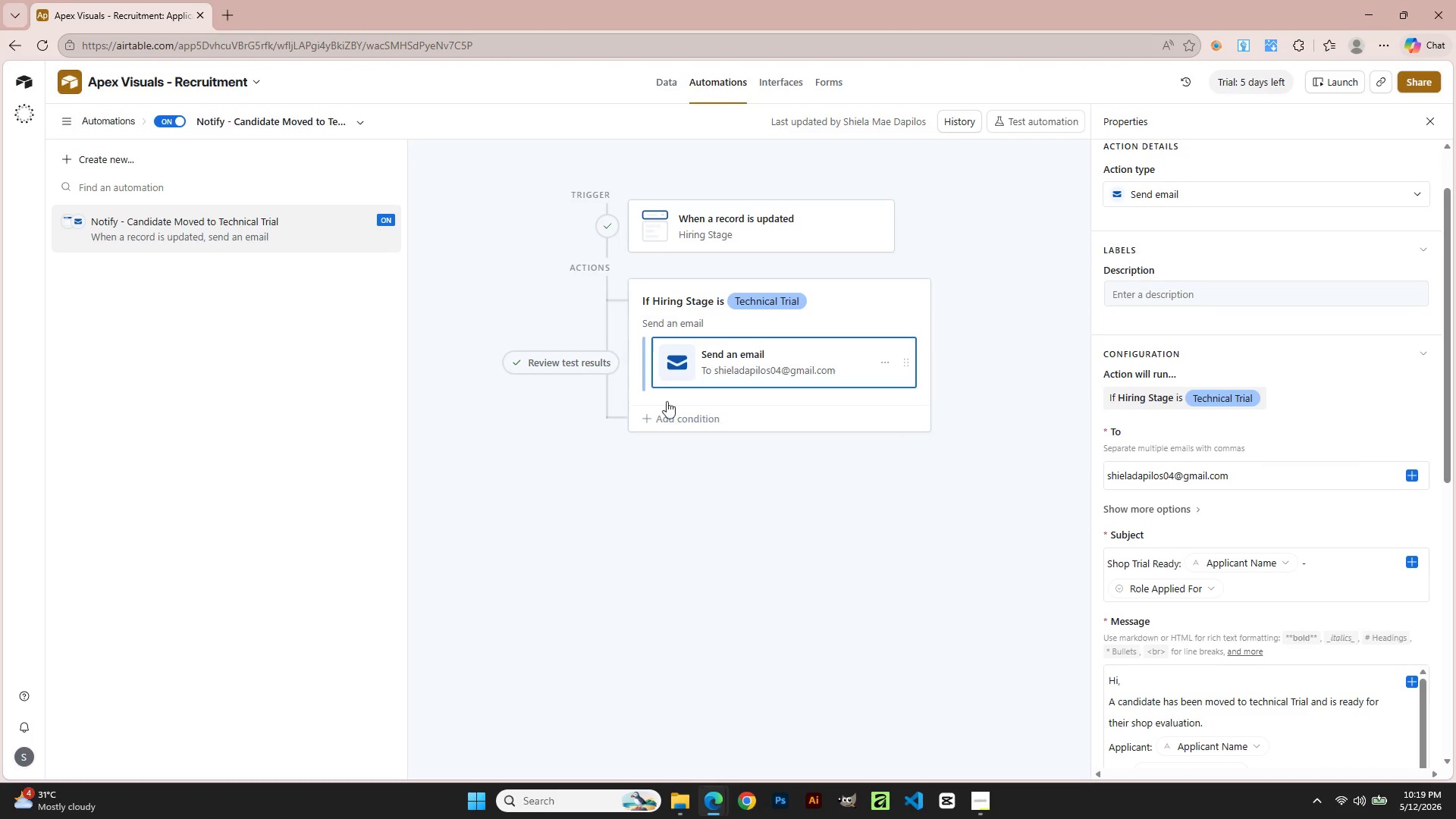 
left_click([584, 367])
 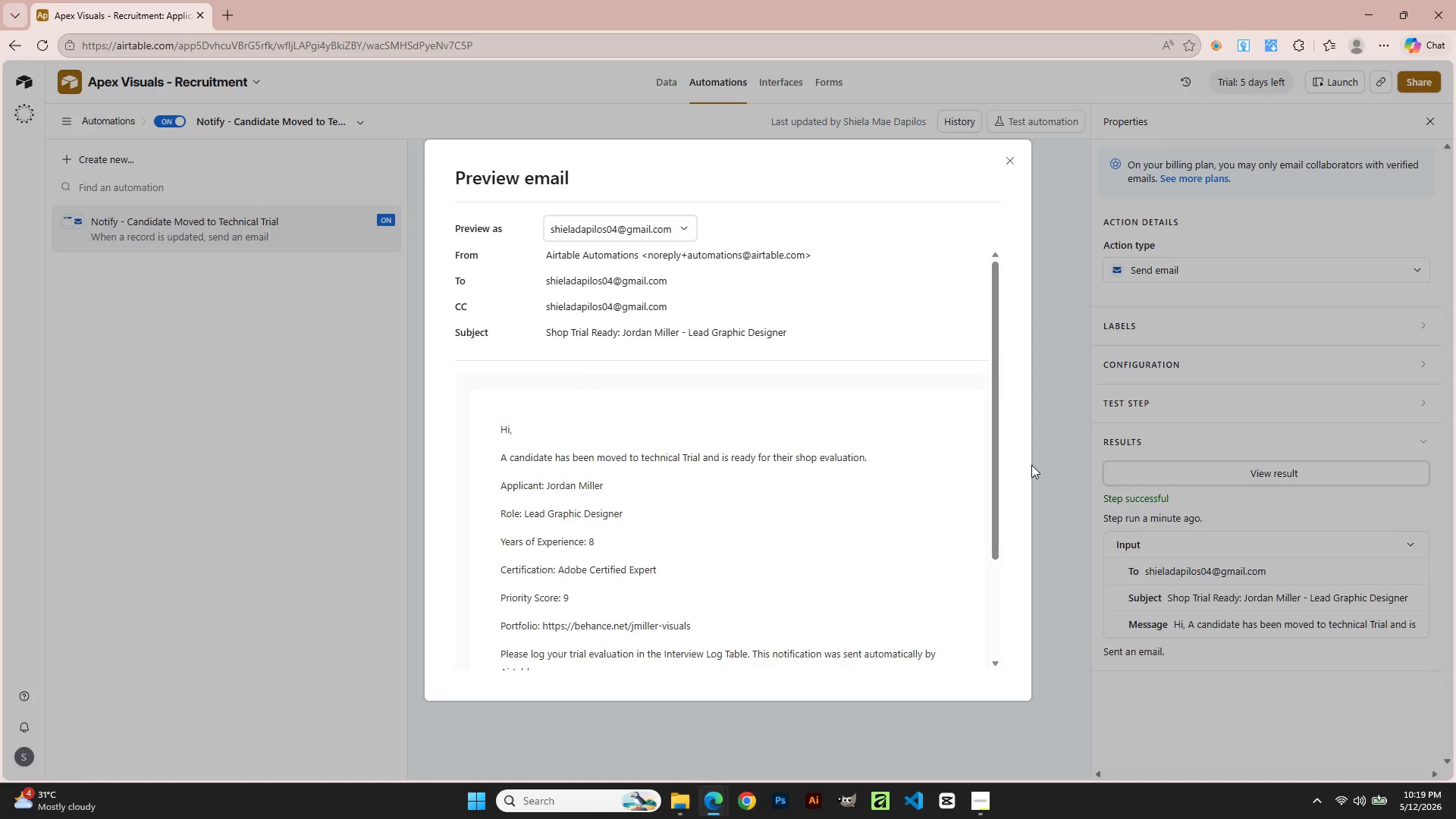 
scroll: coordinate [1009, 505], scroll_direction: down, amount: 1.0
 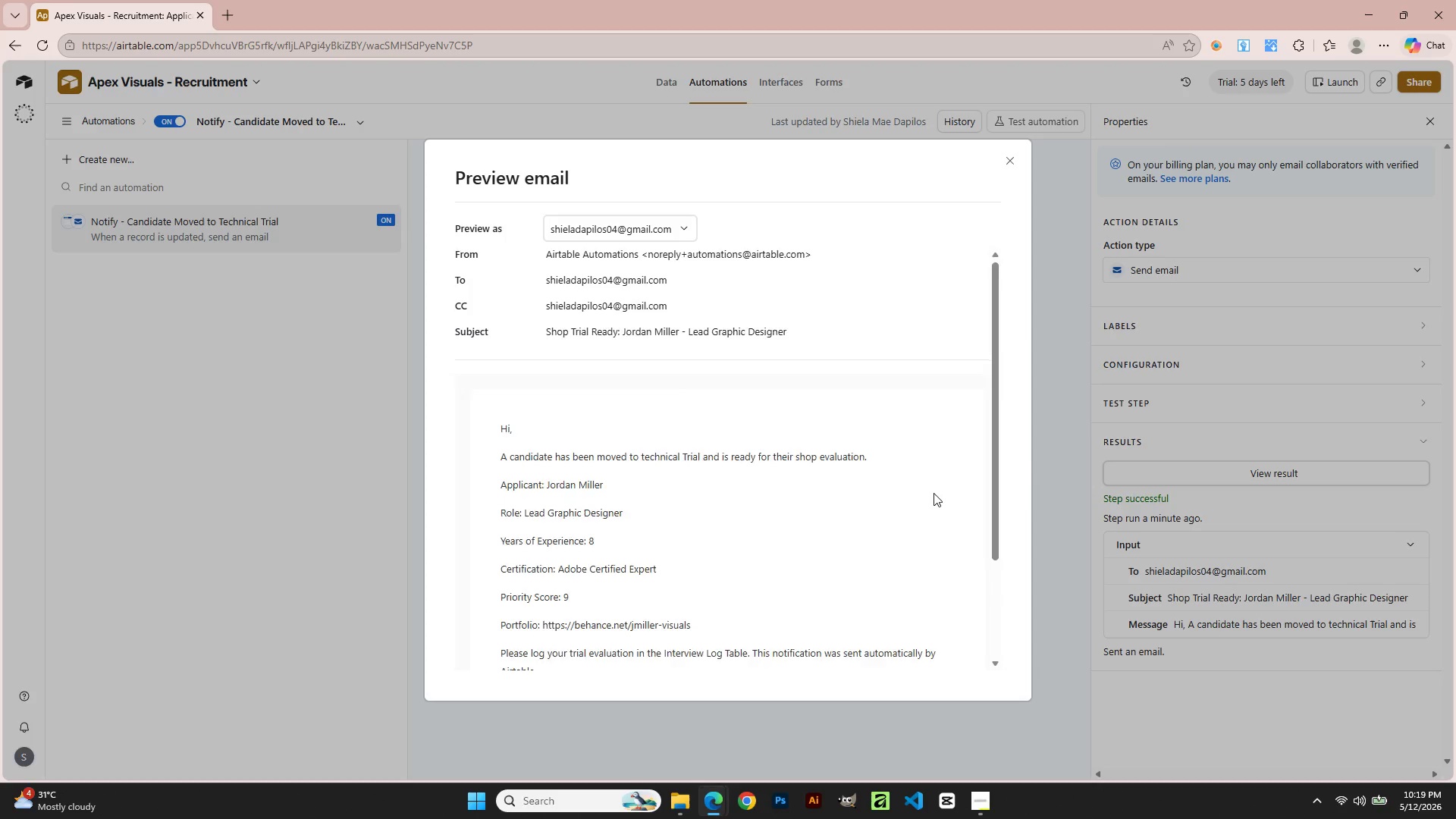 
scroll: coordinate [934, 493], scroll_direction: up, amount: 1.0
 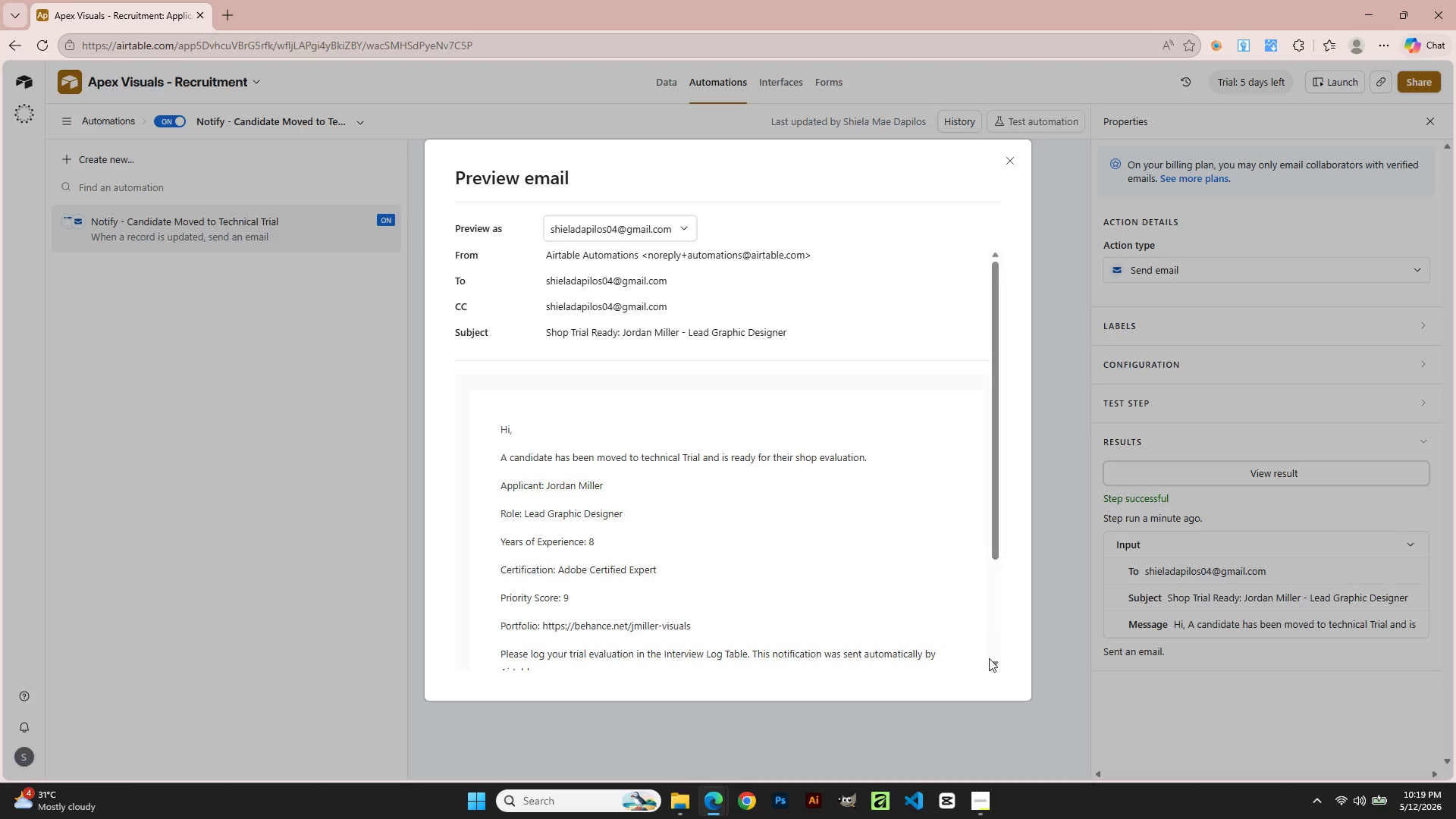 
key(Meta+Shift+R)
 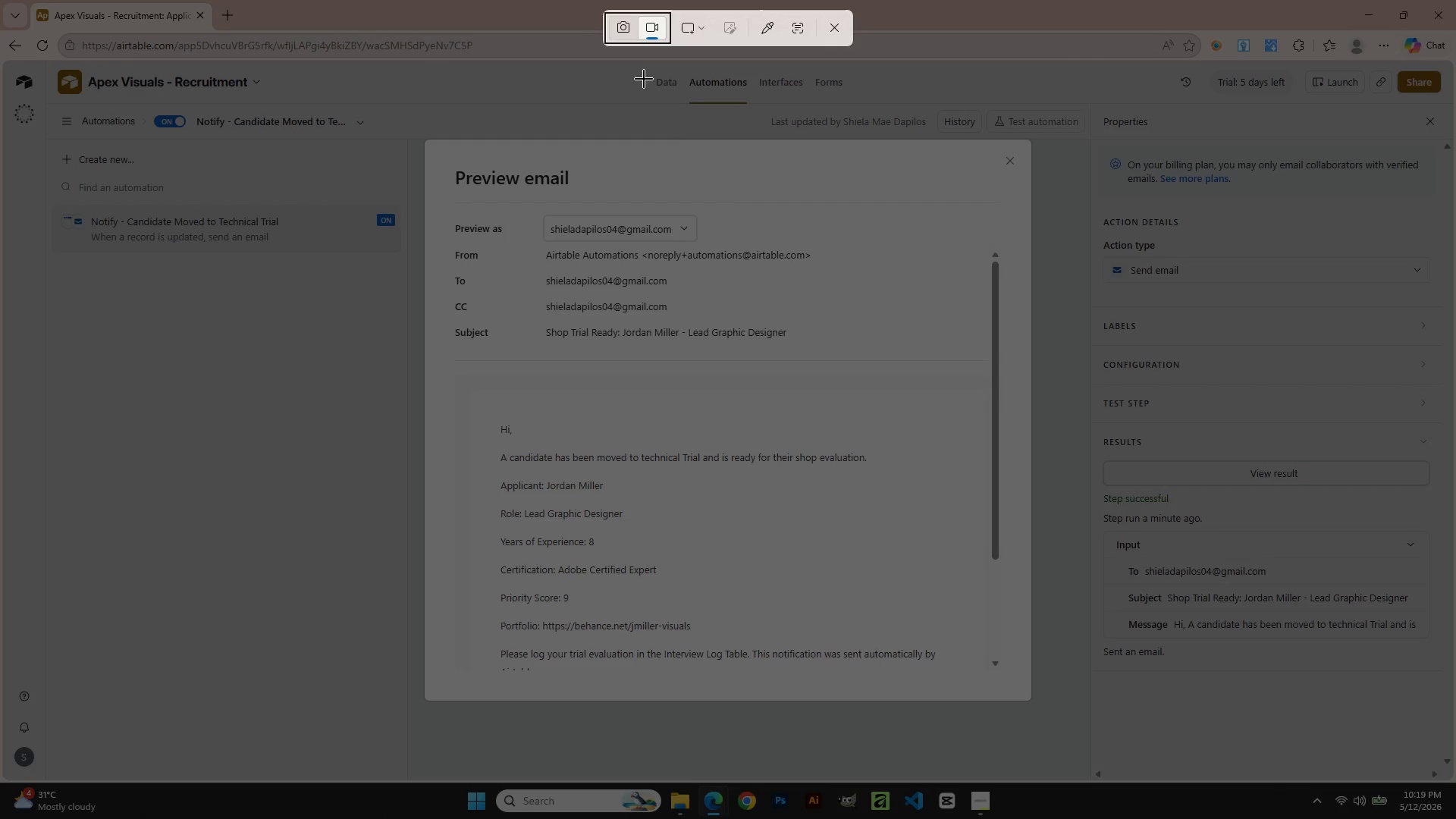 
left_click([617, 17])
 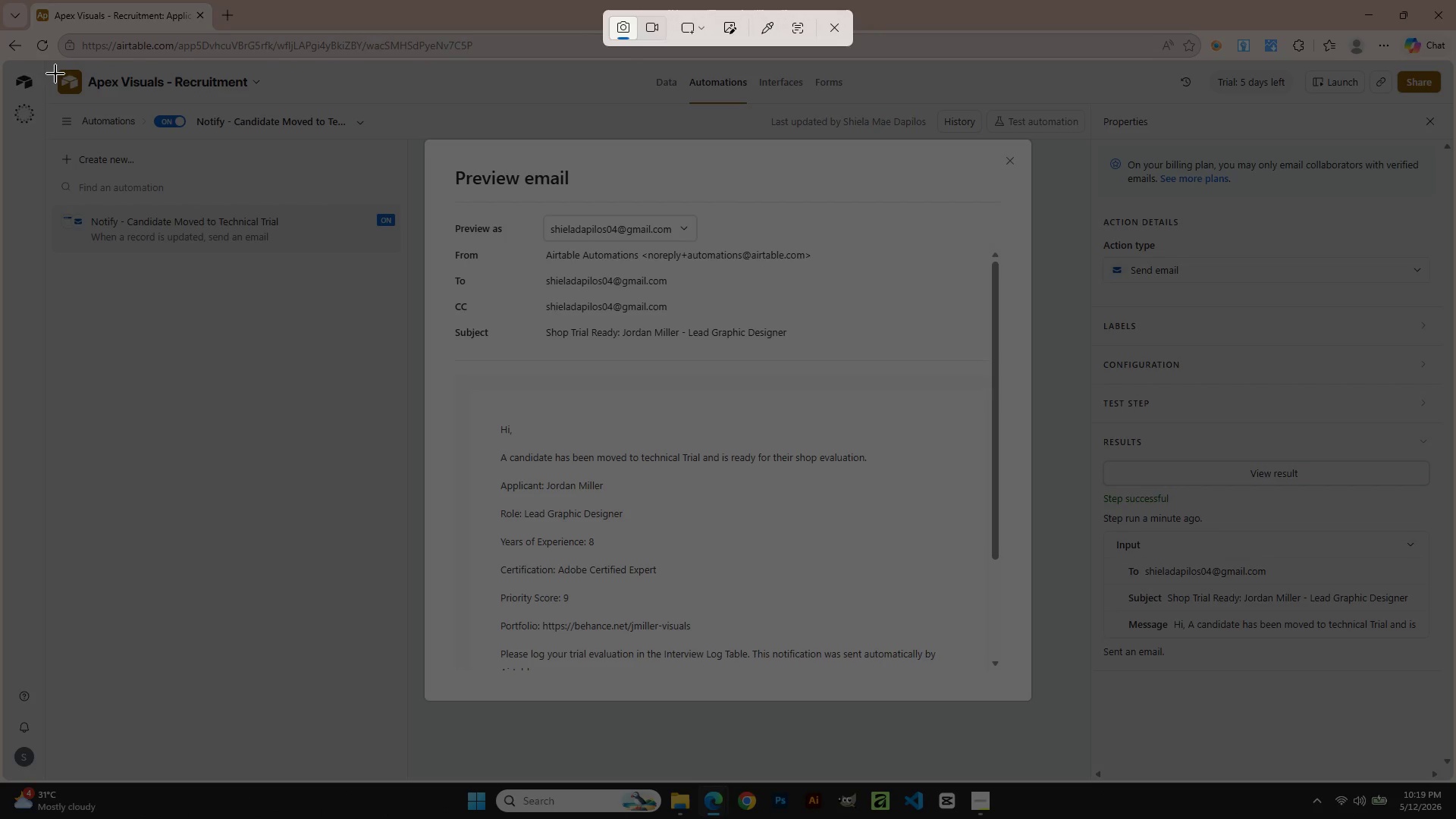 
left_click_drag(start_coordinate=[49, 66], to_coordinate=[1445, 753])
 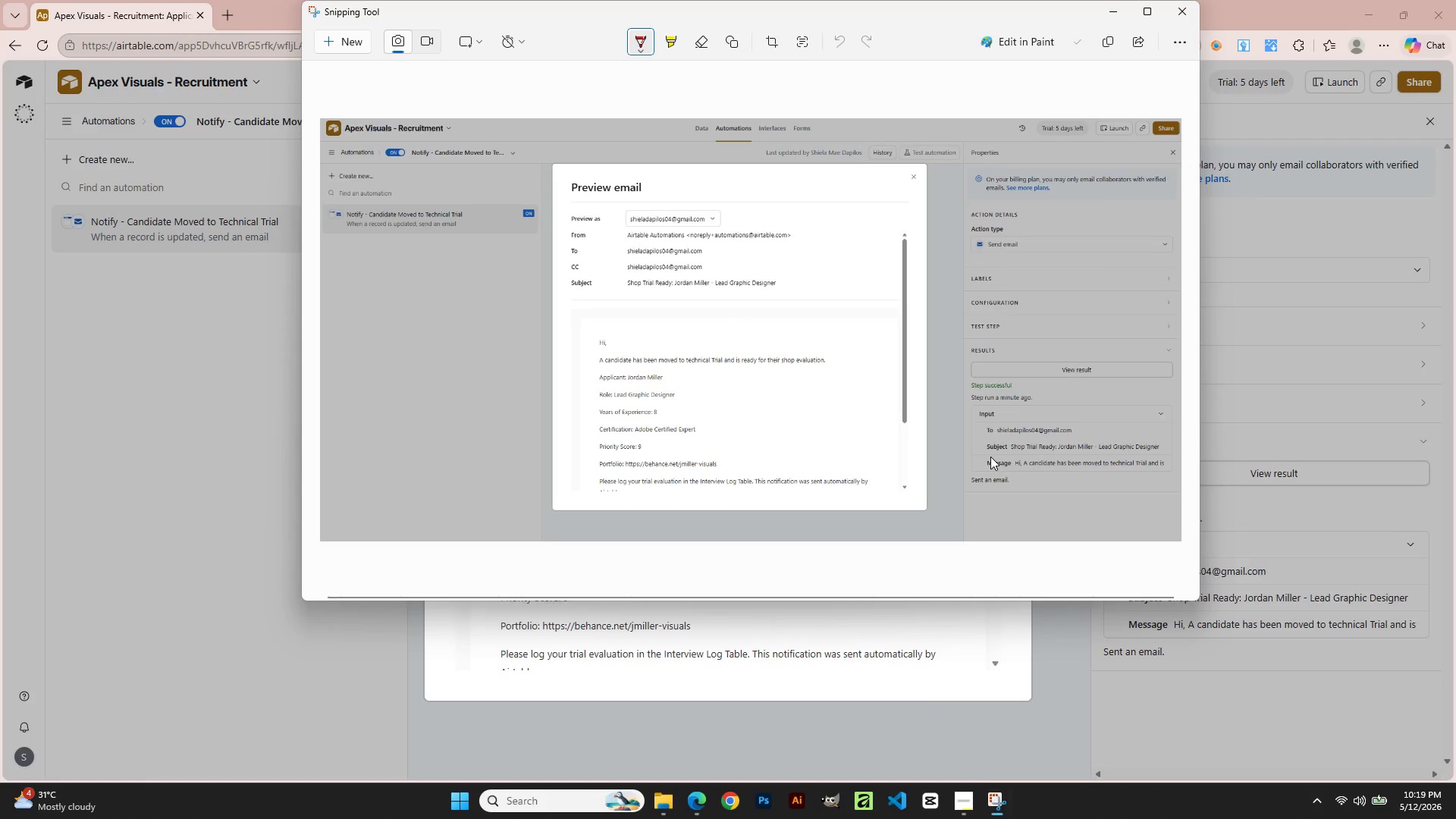 
left_click([1187, 37])
 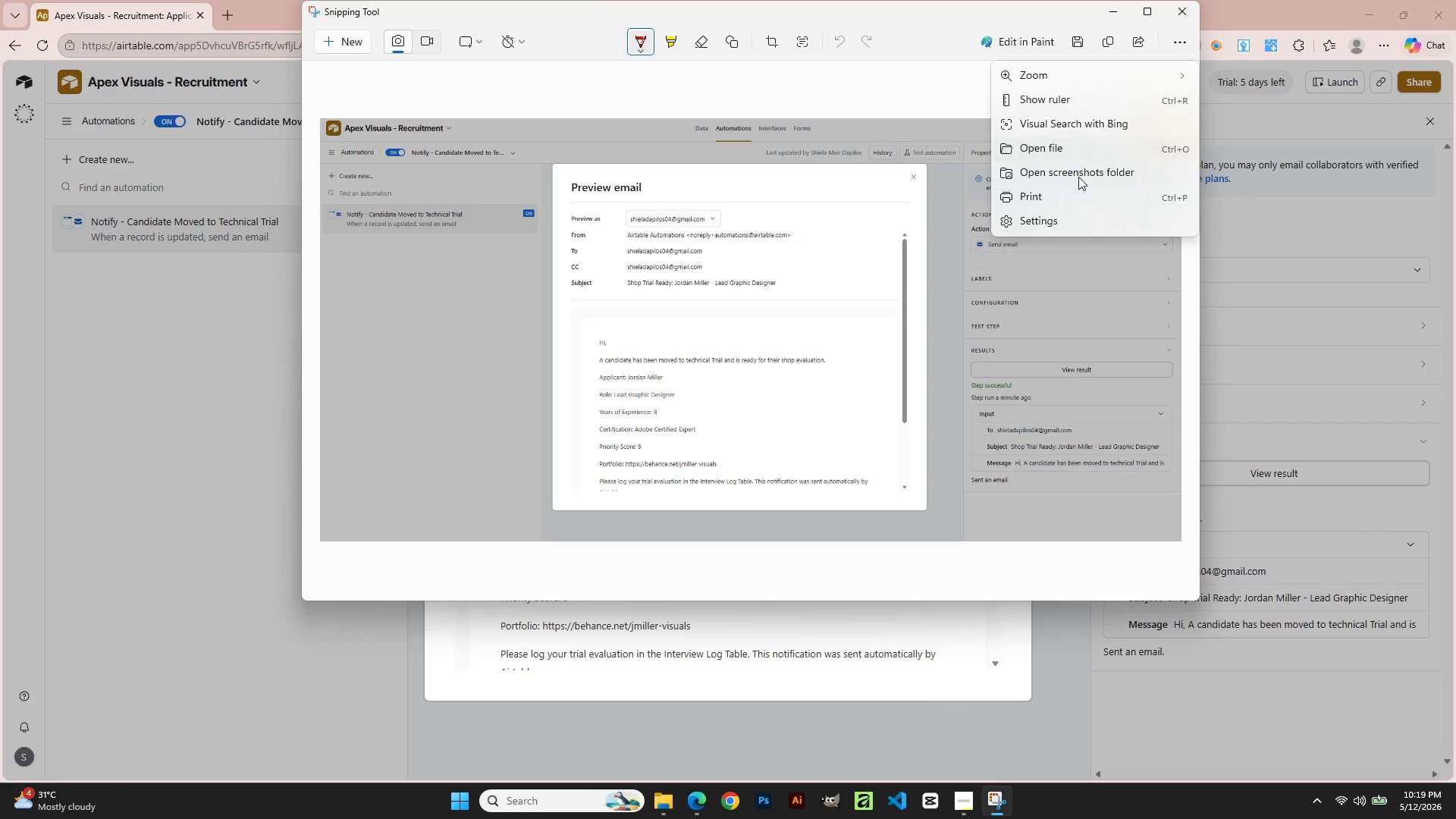 
left_click([1077, 198])
 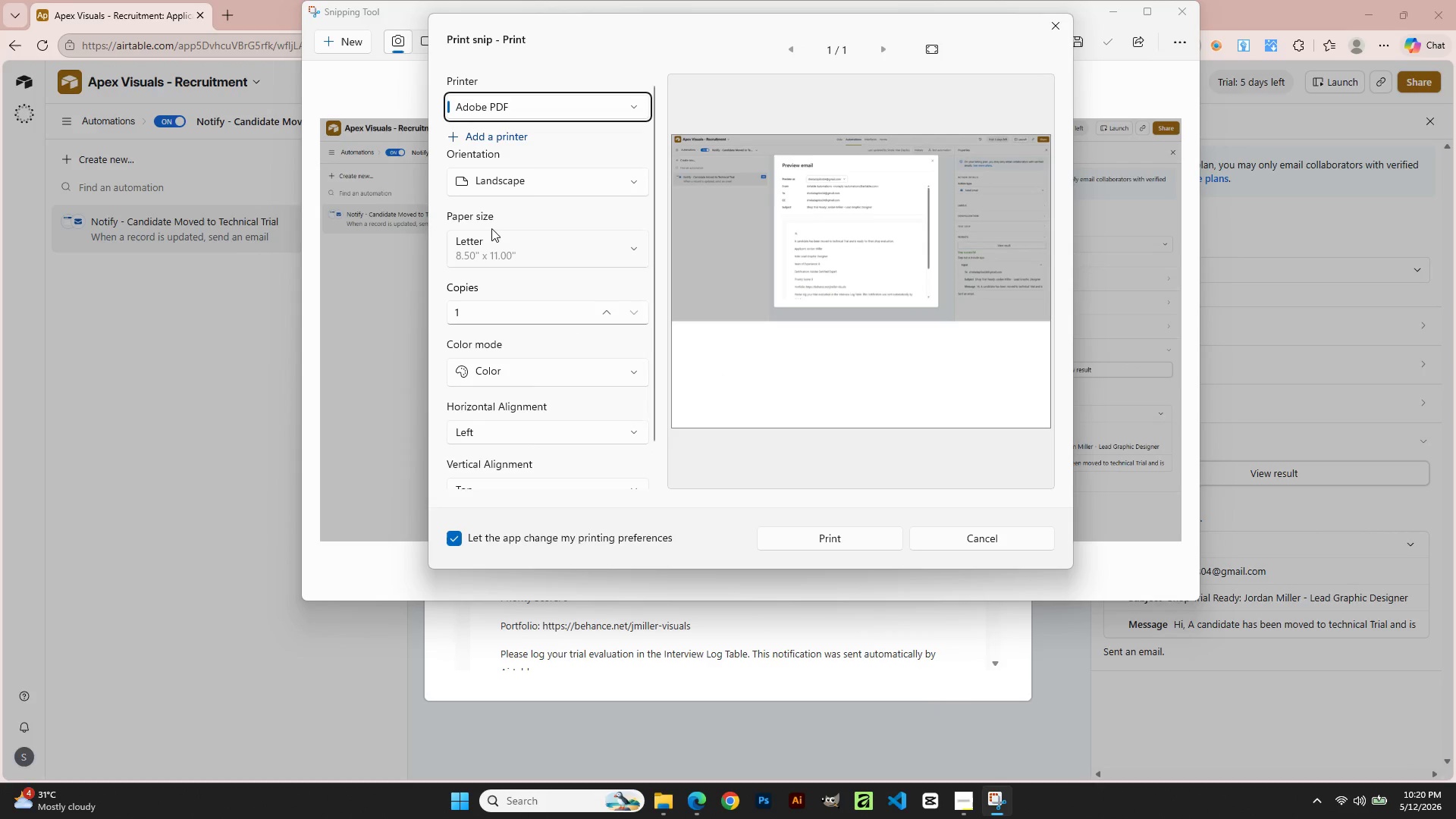 
left_click([513, 105])
 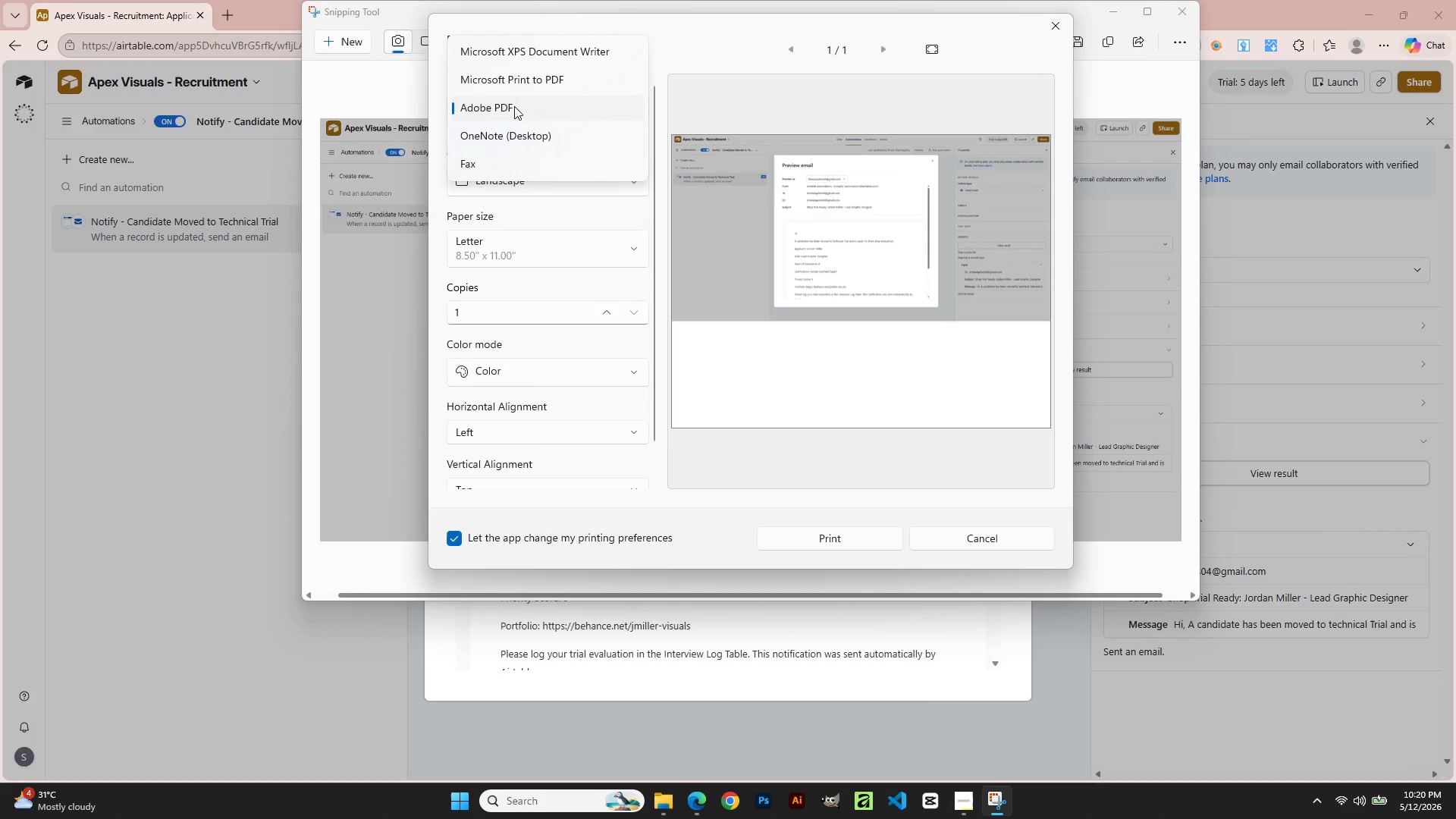 
left_click([513, 81])
 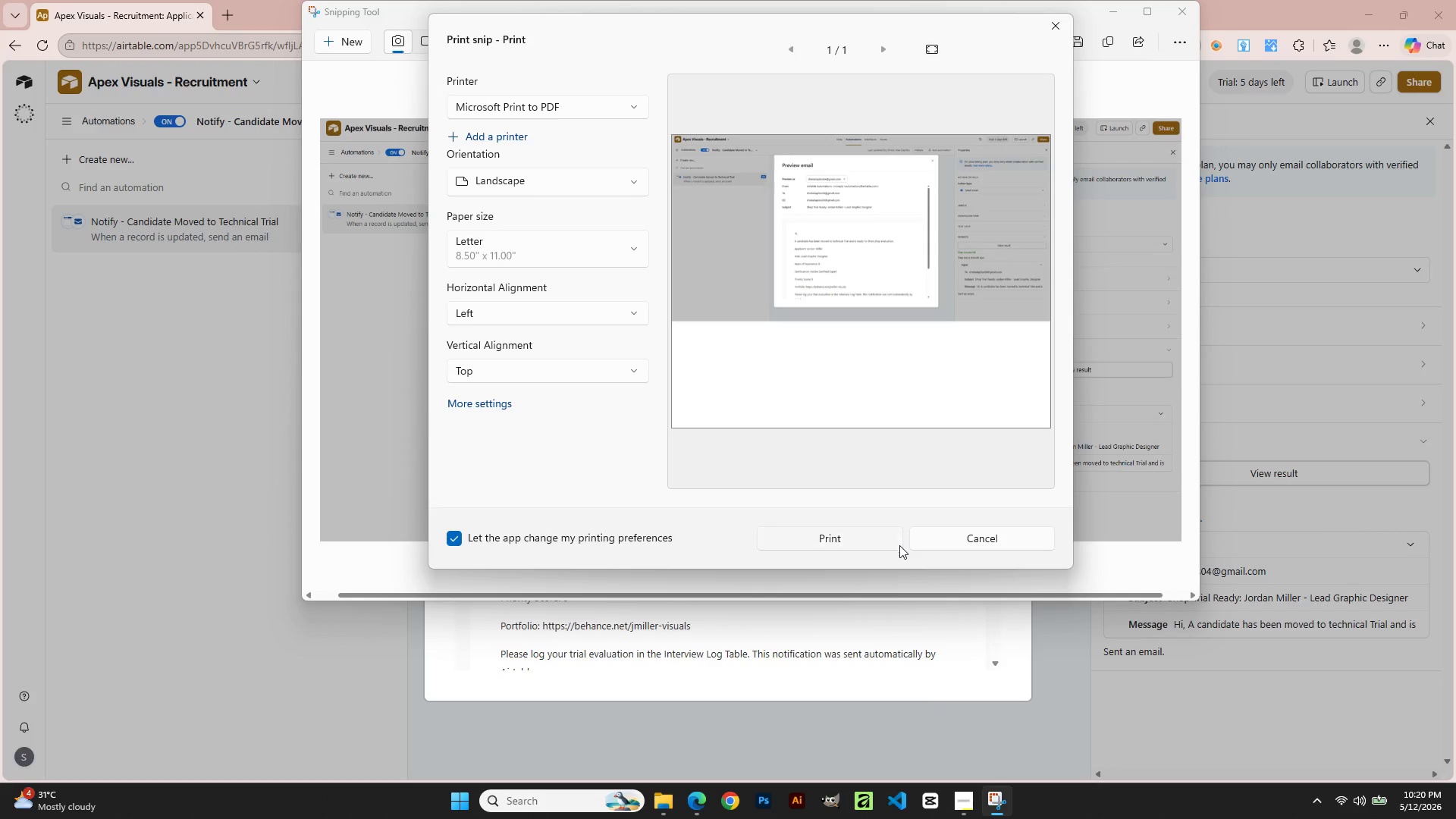 
left_click([849, 536])
 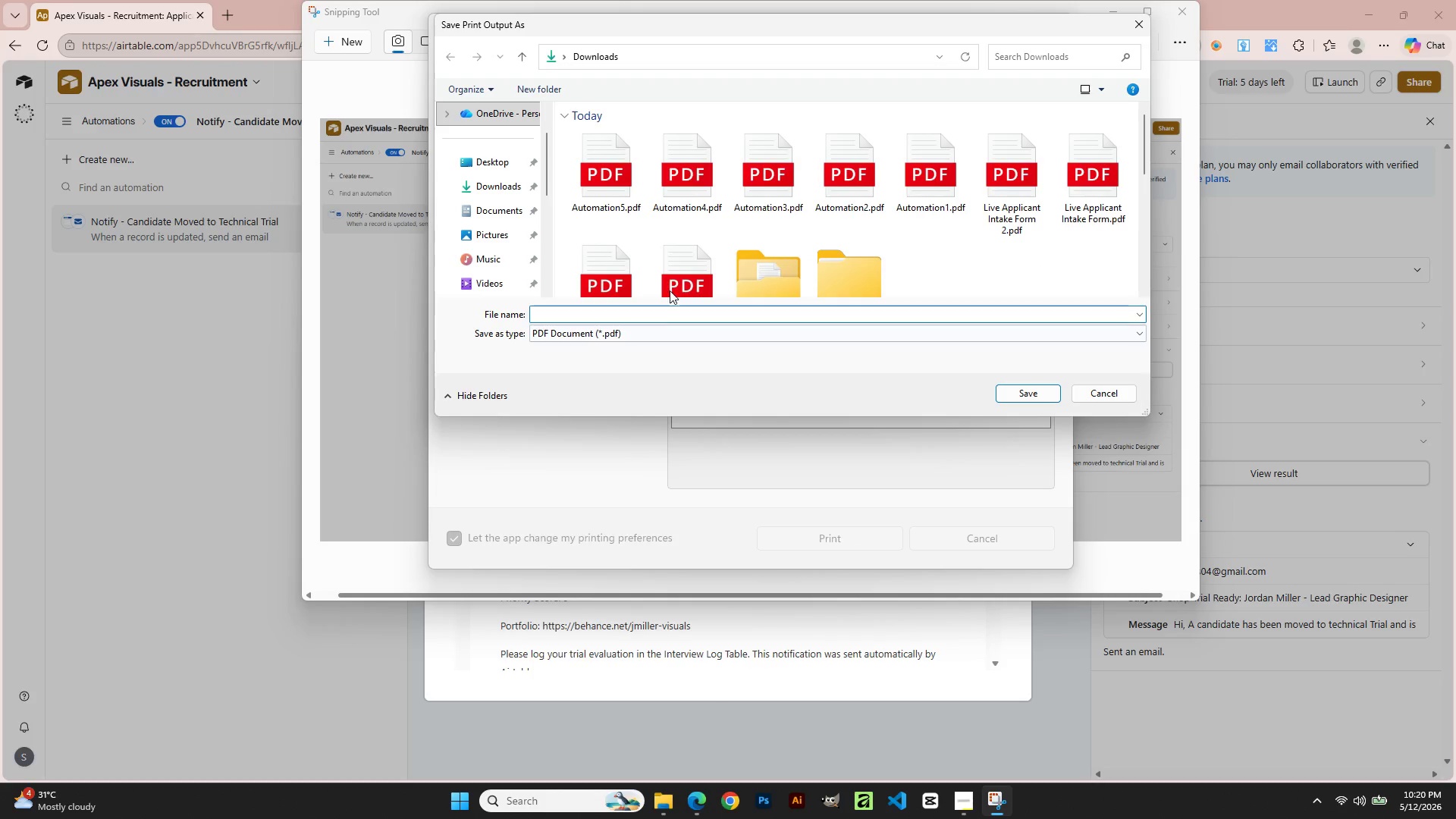 
left_click([620, 199])
 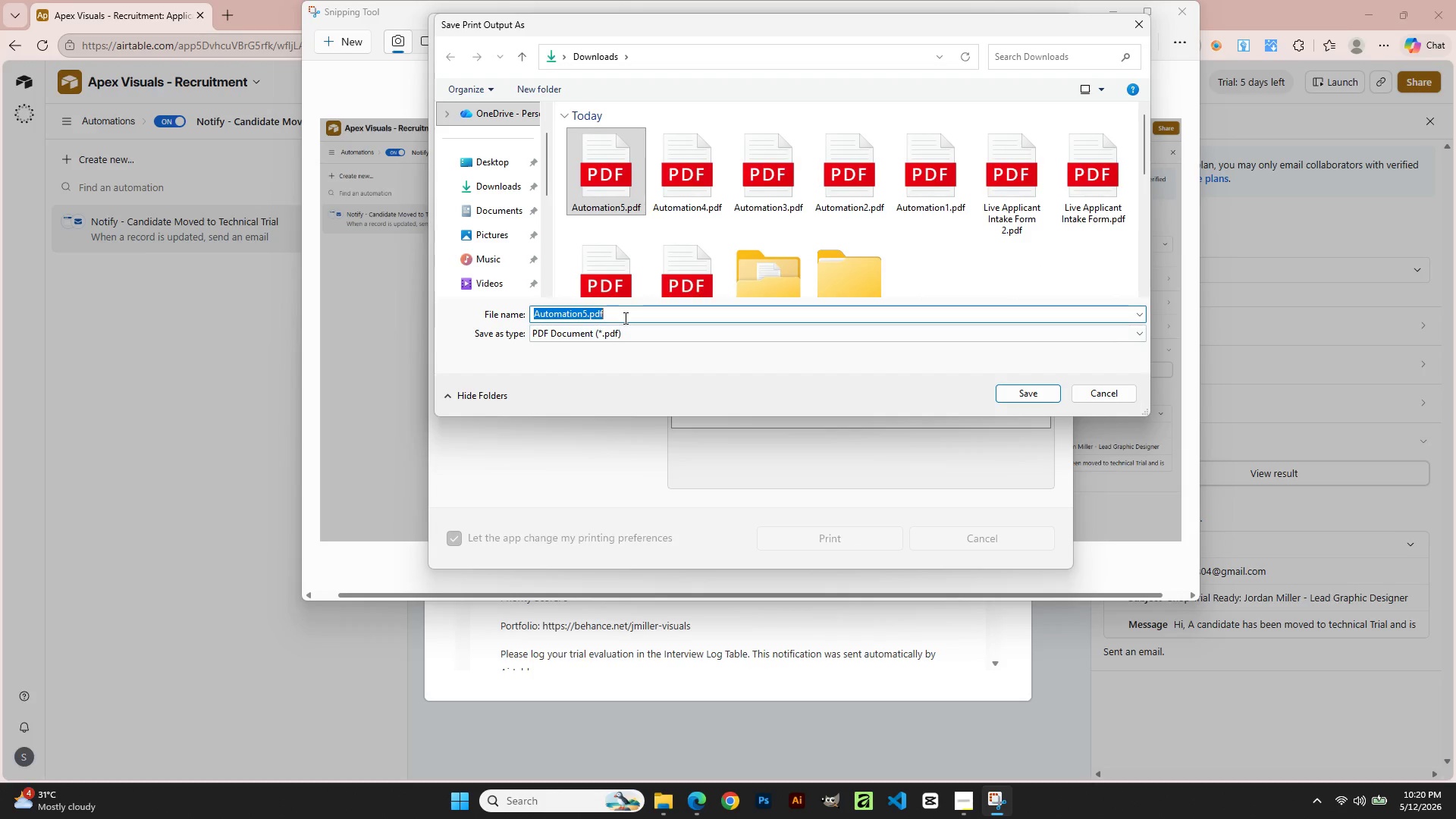 
key(ArrowRight)
 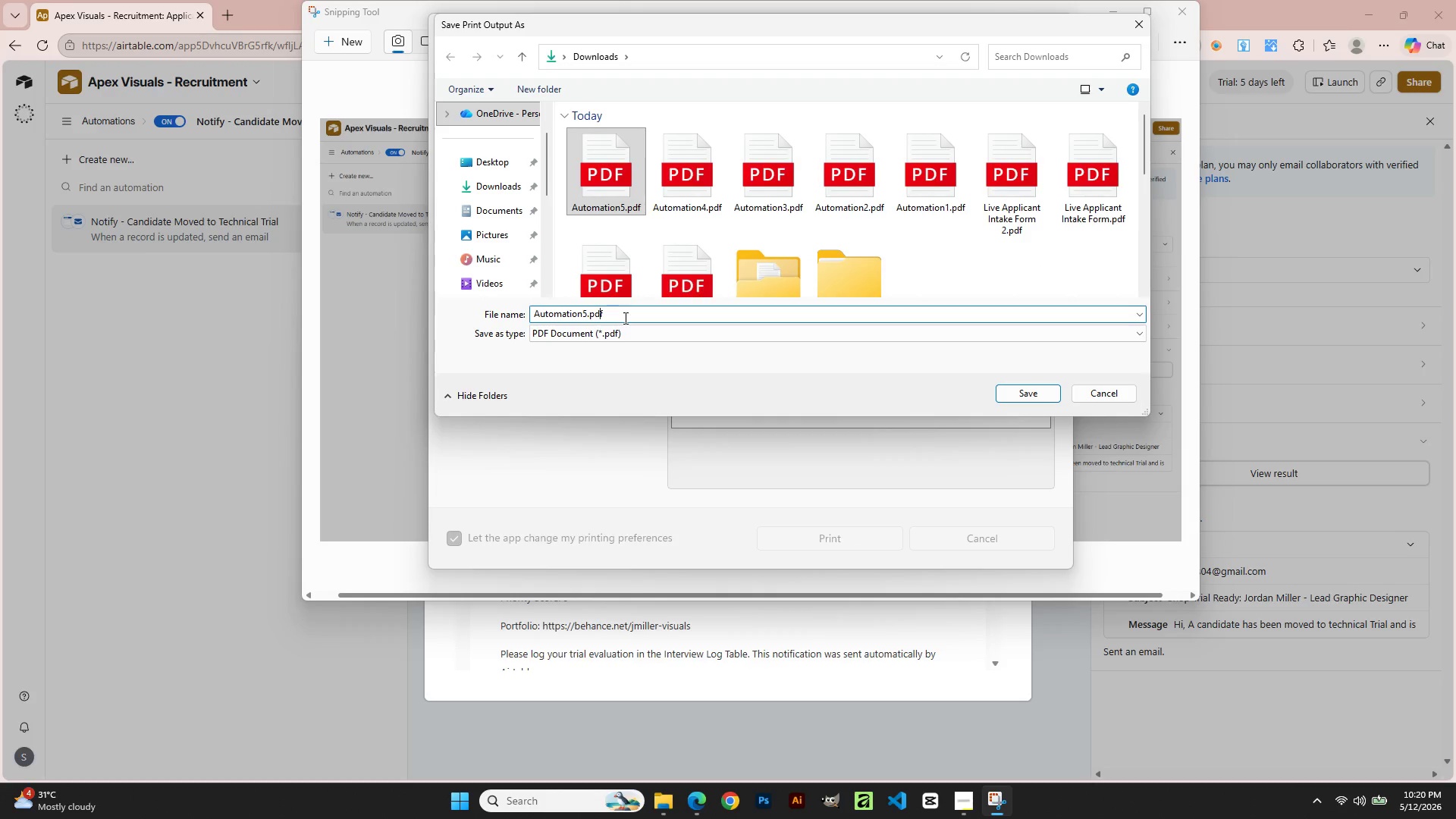 
key(ArrowLeft)
 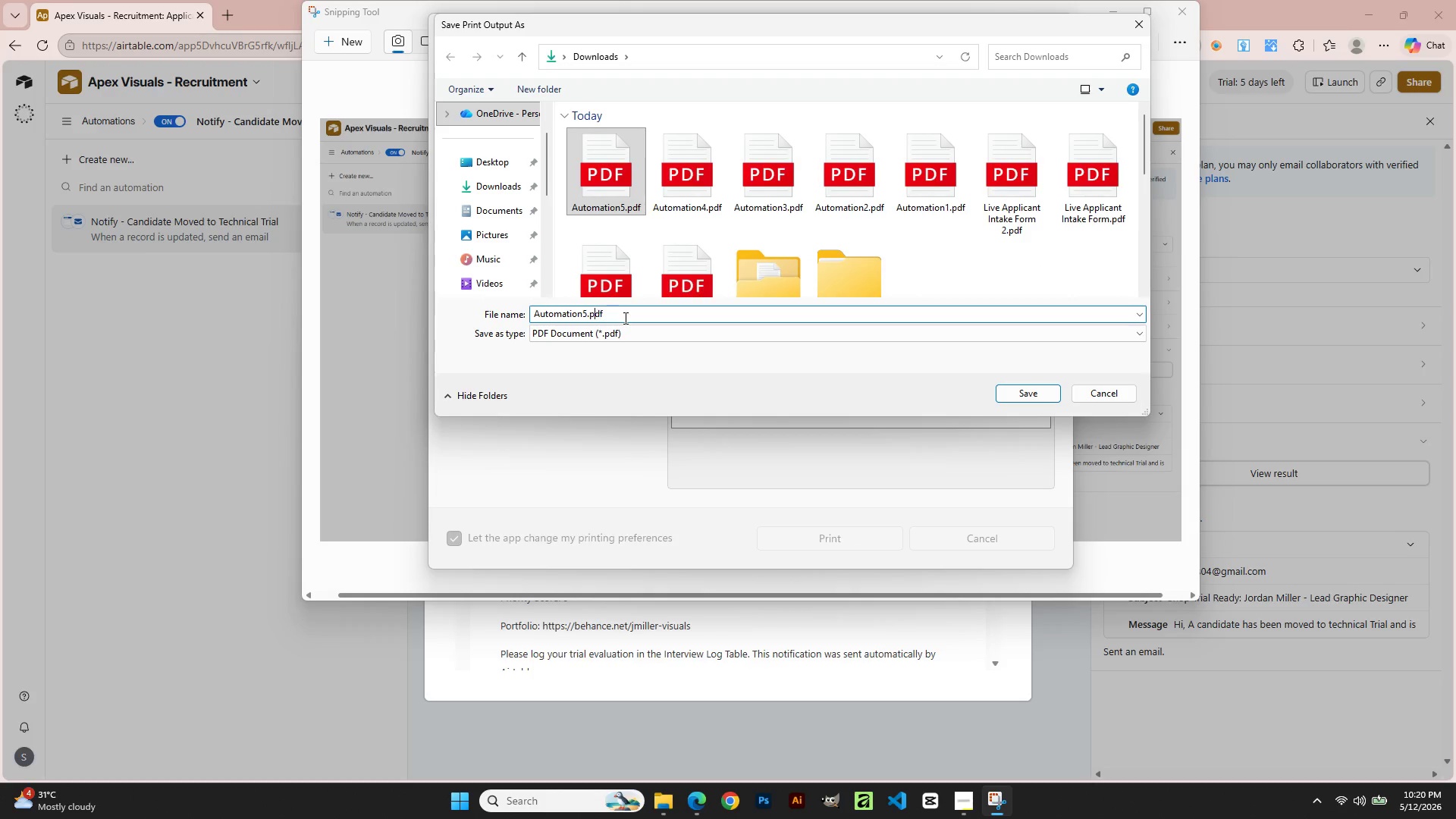 
key(ArrowLeft)
 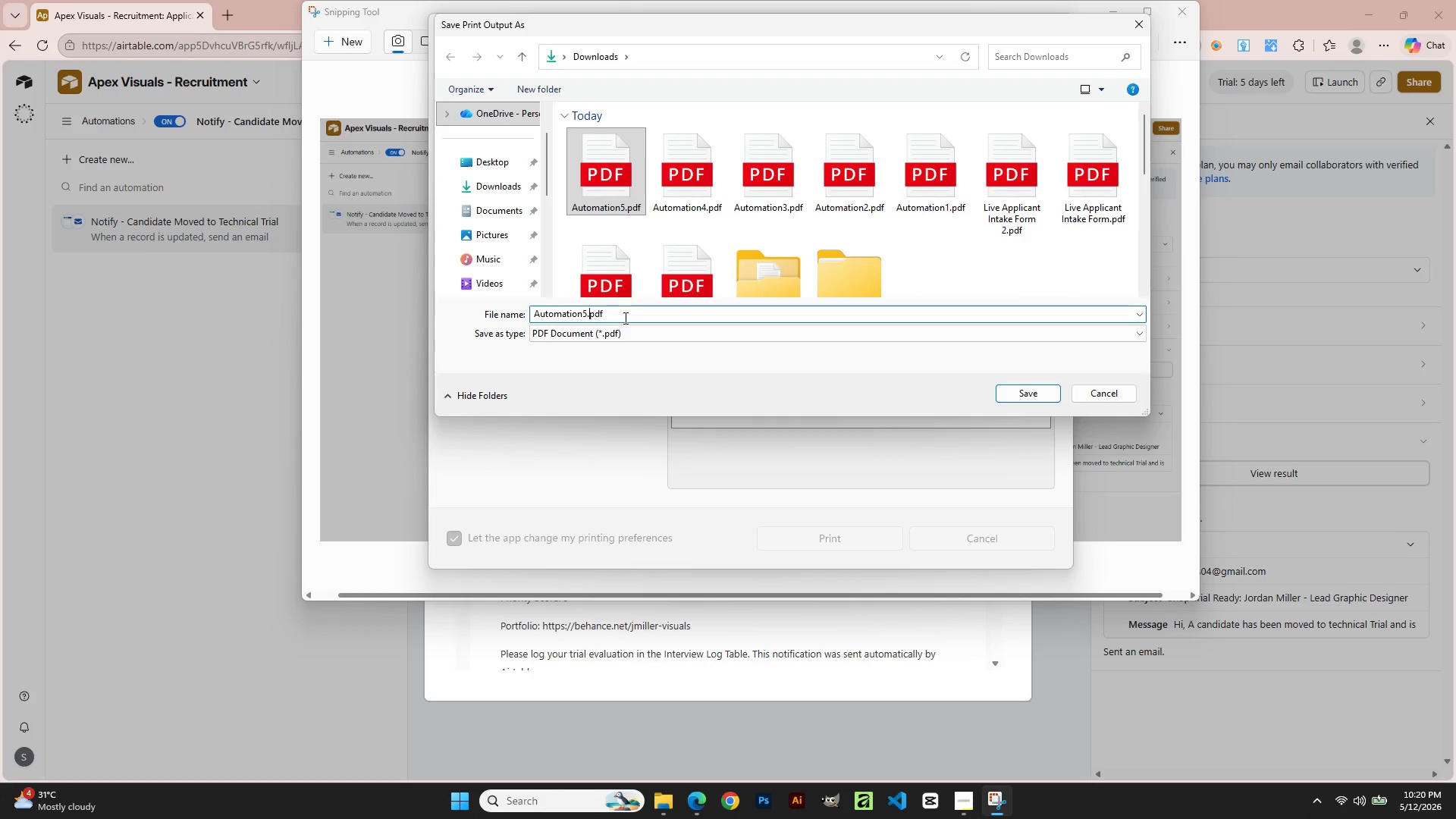 
key(ArrowLeft)
 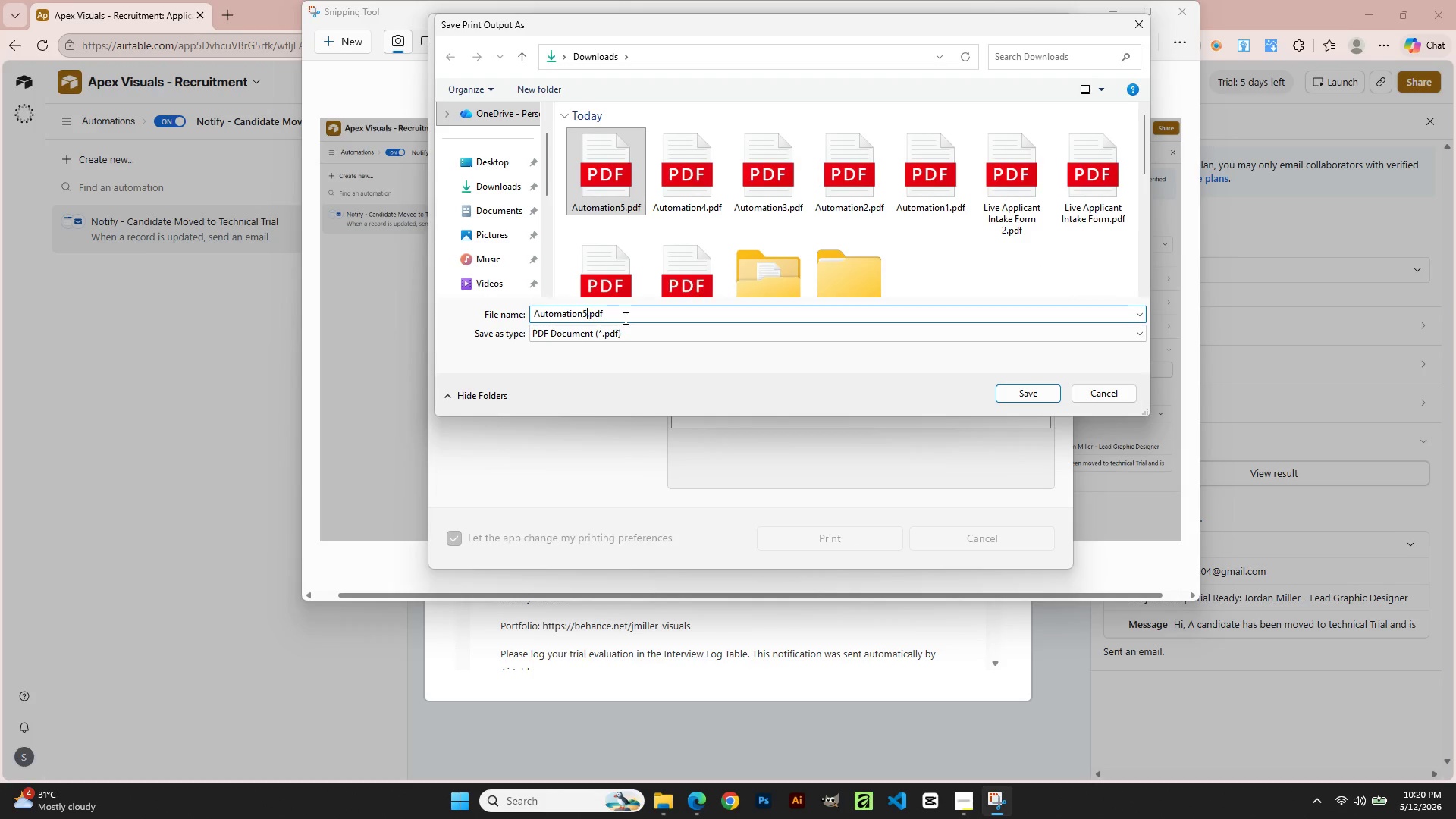 
key(ArrowLeft)
 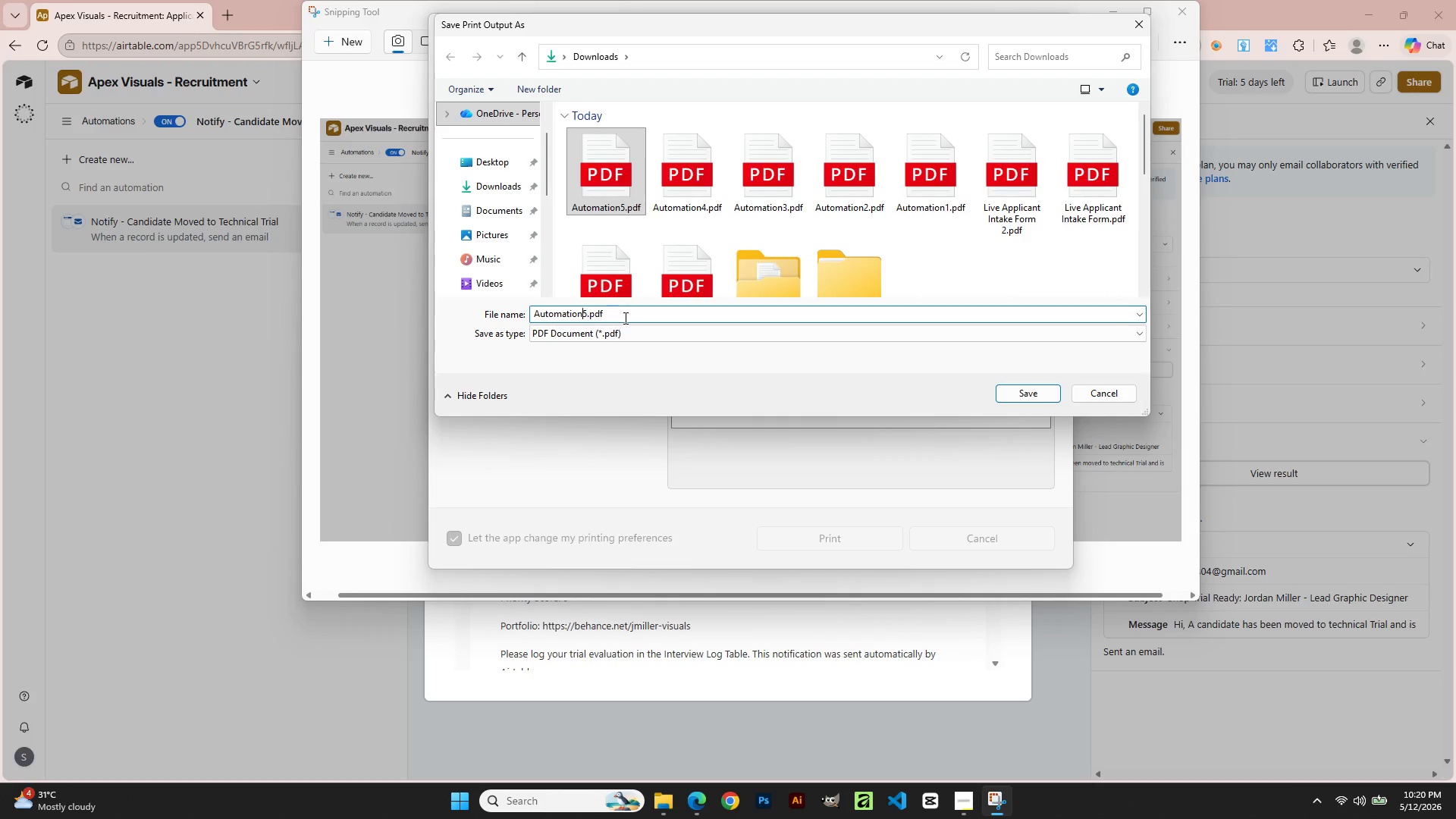 
key(ArrowLeft)
 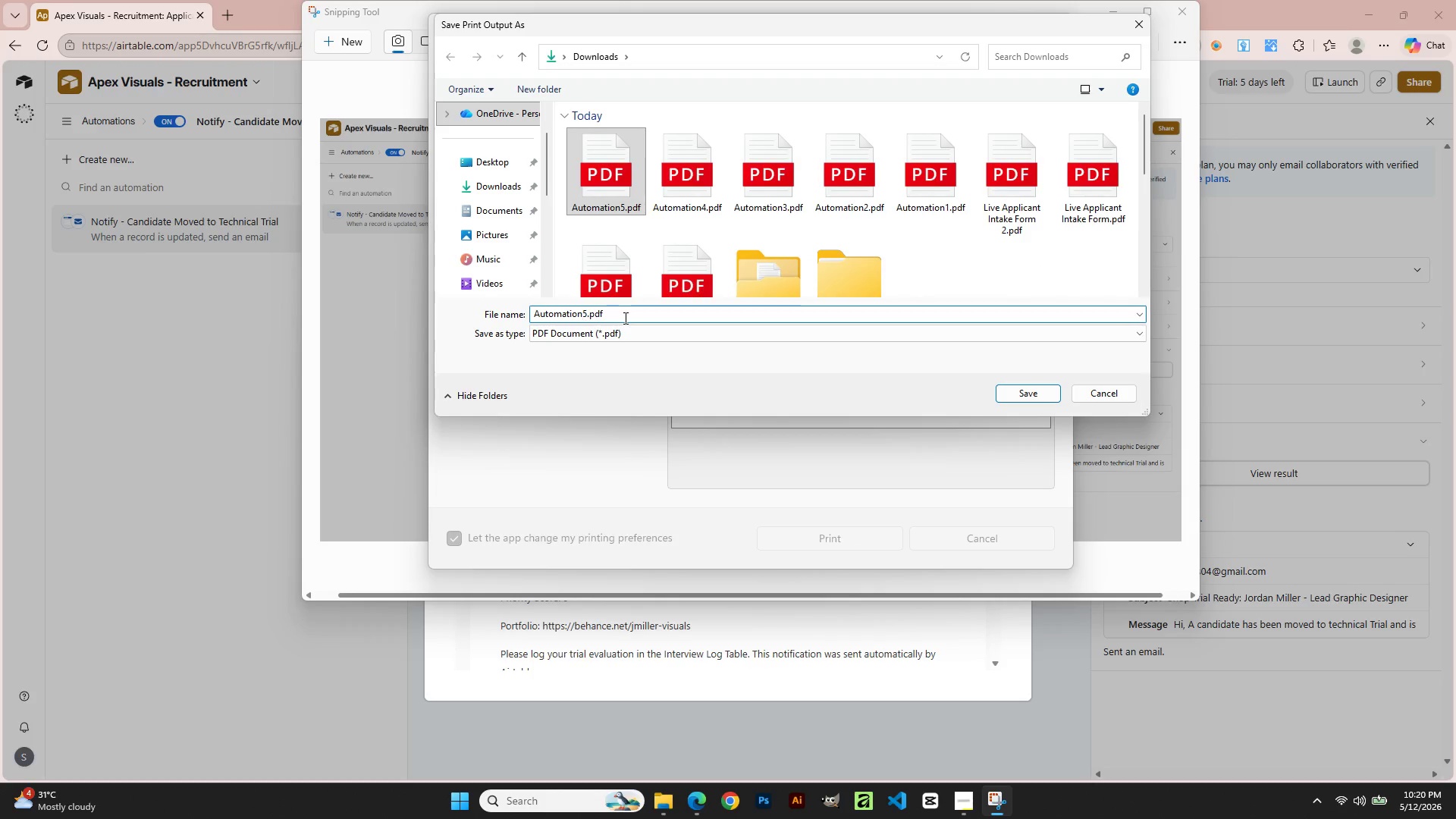 
key(ArrowRight)
 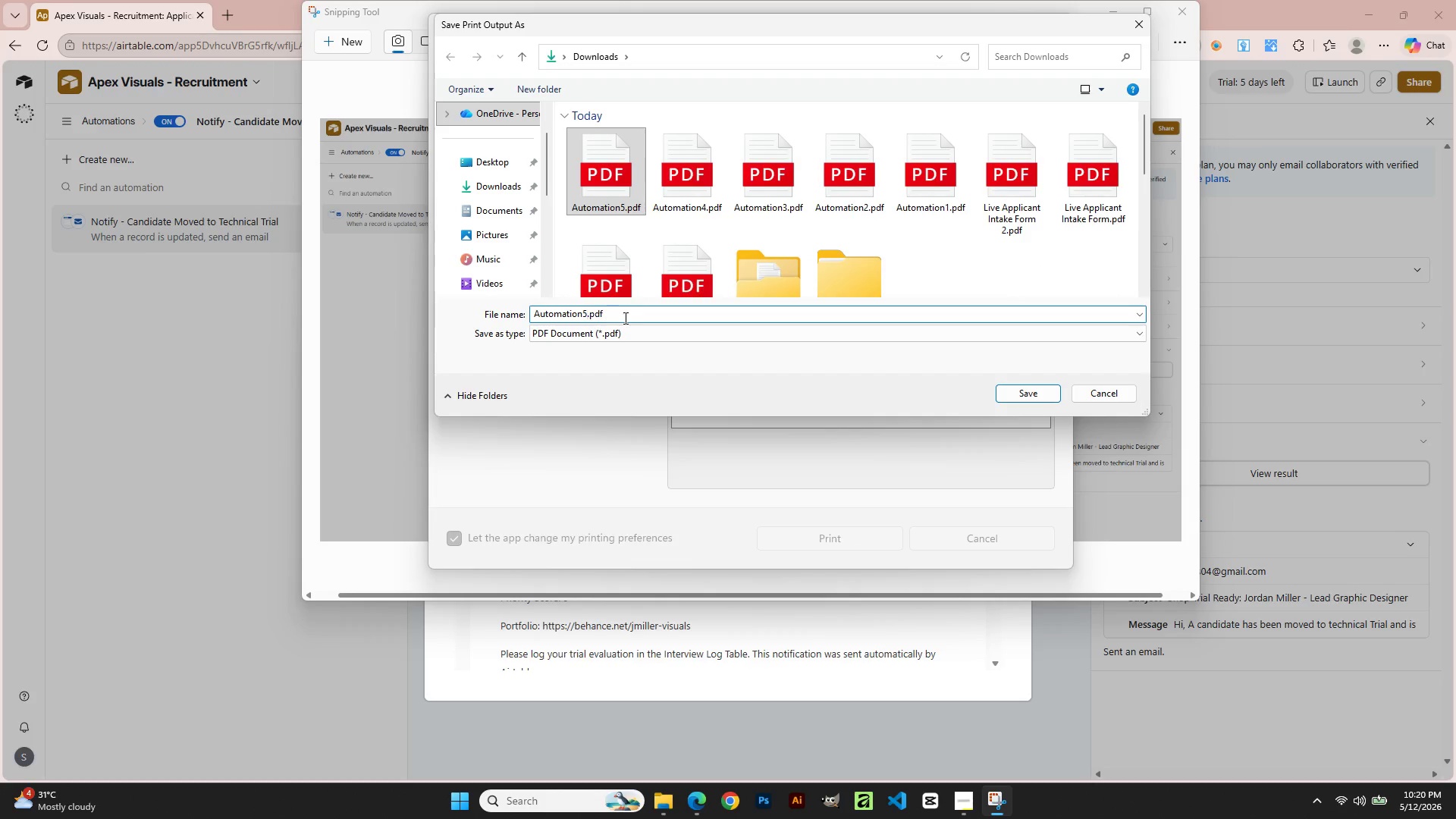 
key(Backspace)
 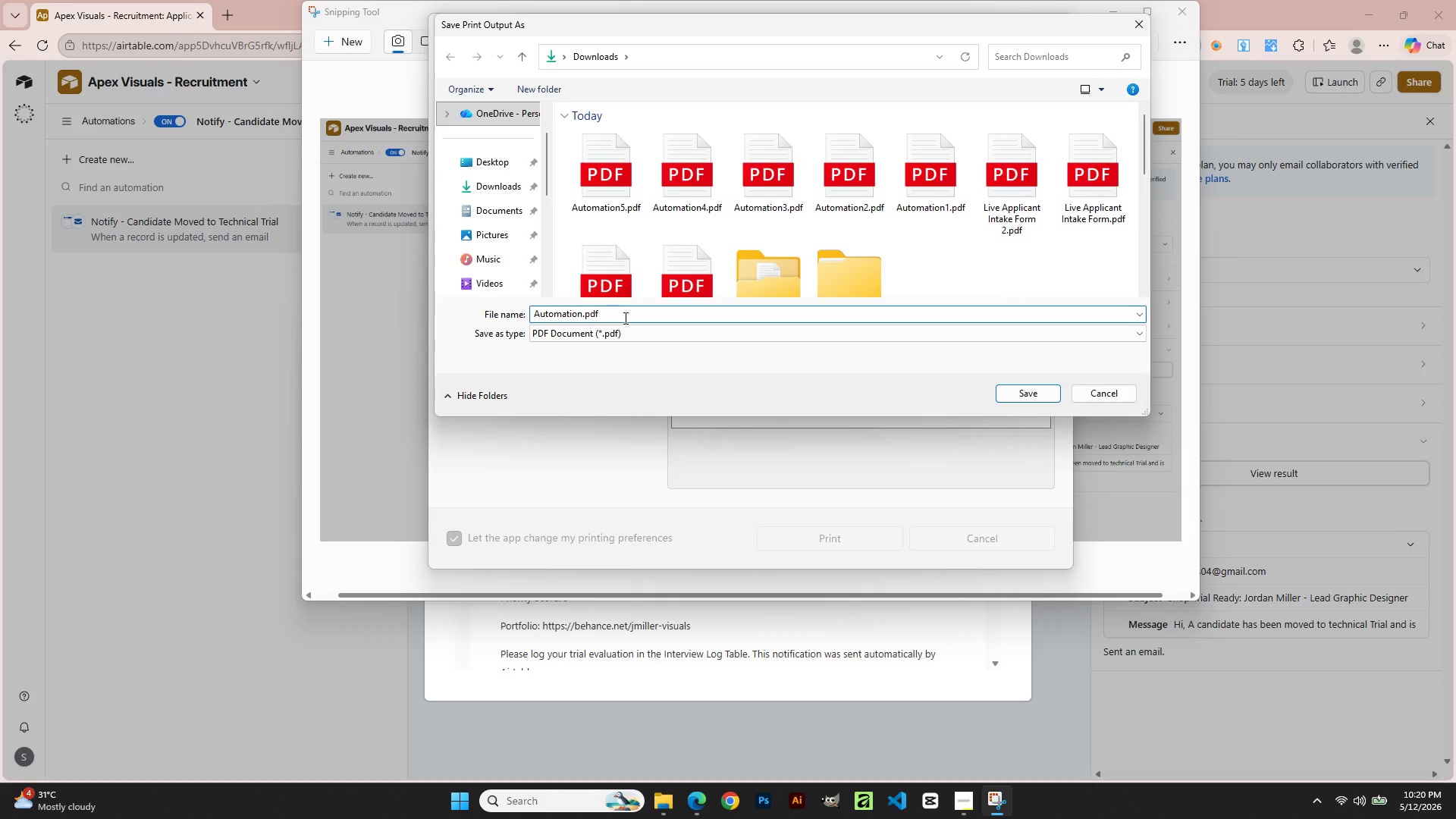 
key(Numpad6)
 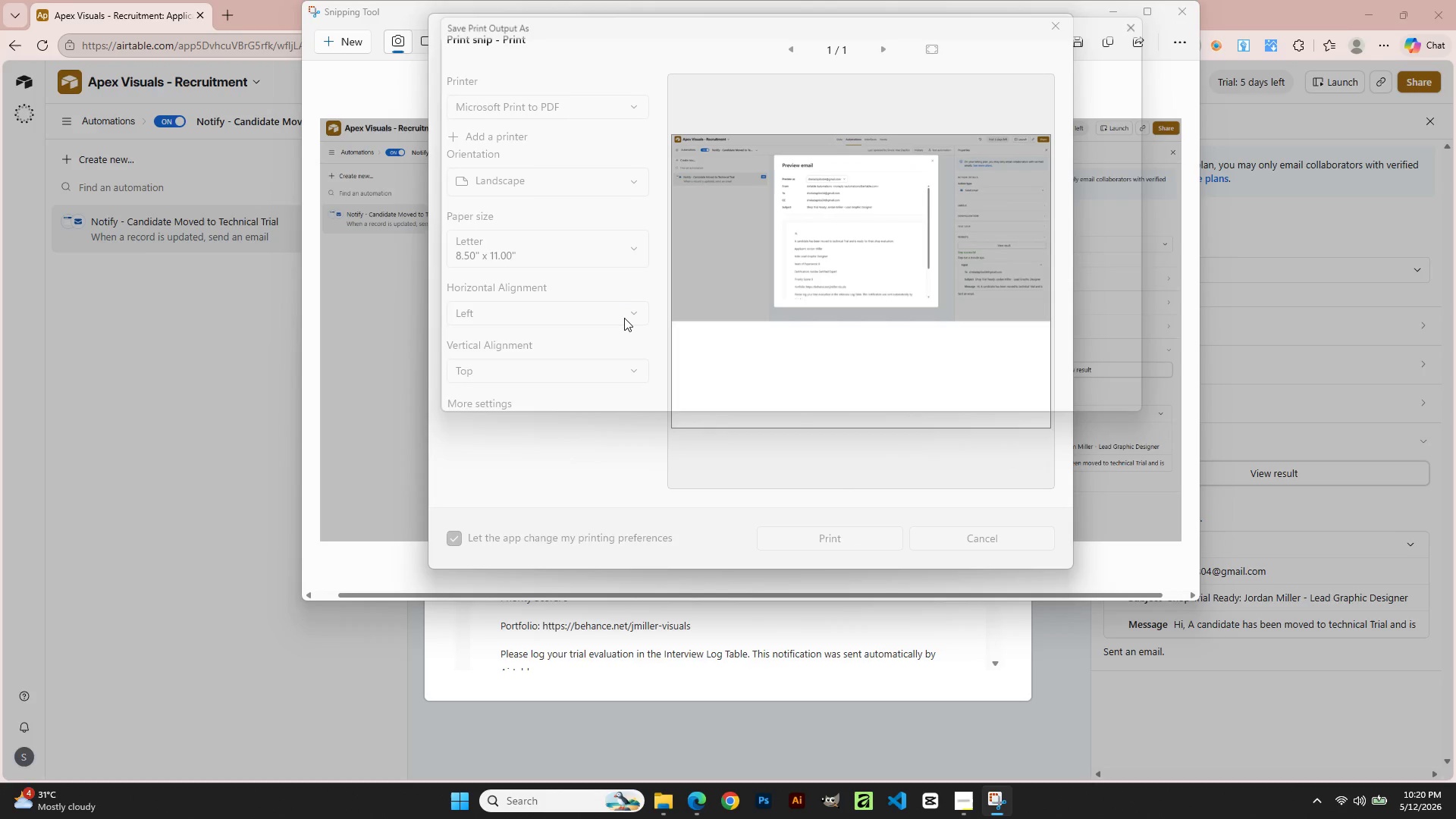 
key(NumpadEnter)
 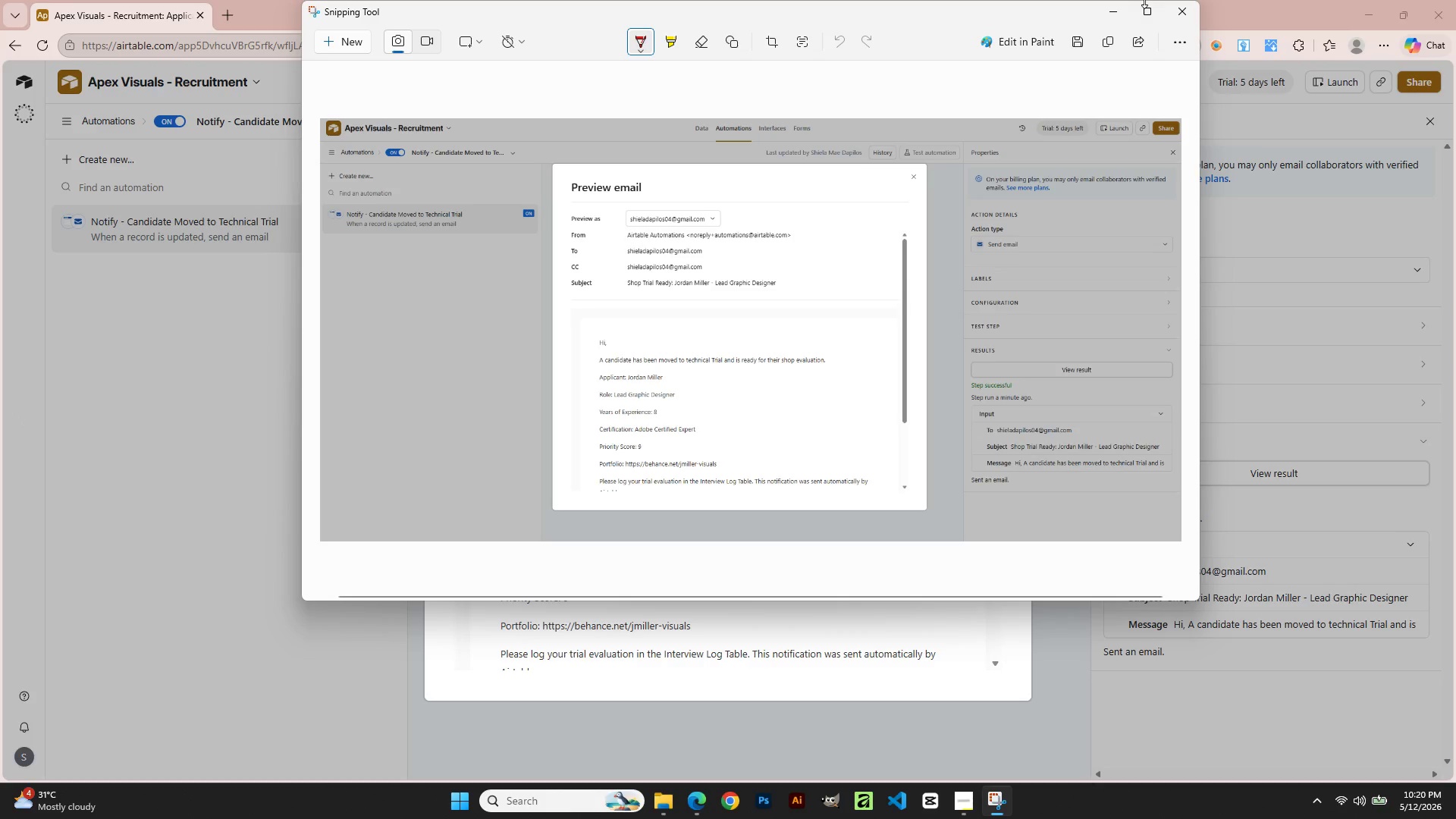 
wait(5.42)
 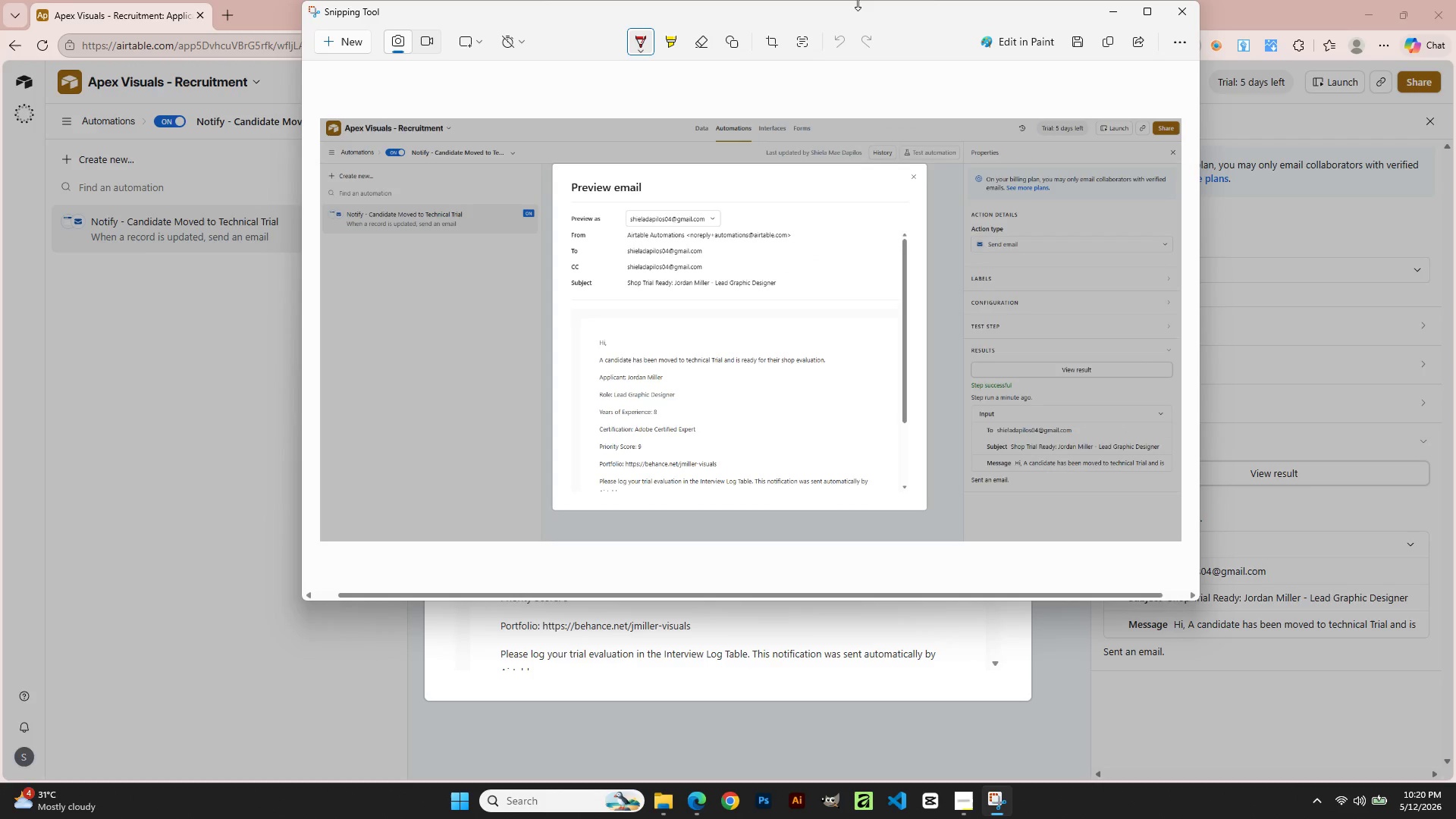 
left_click([1179, 14])
 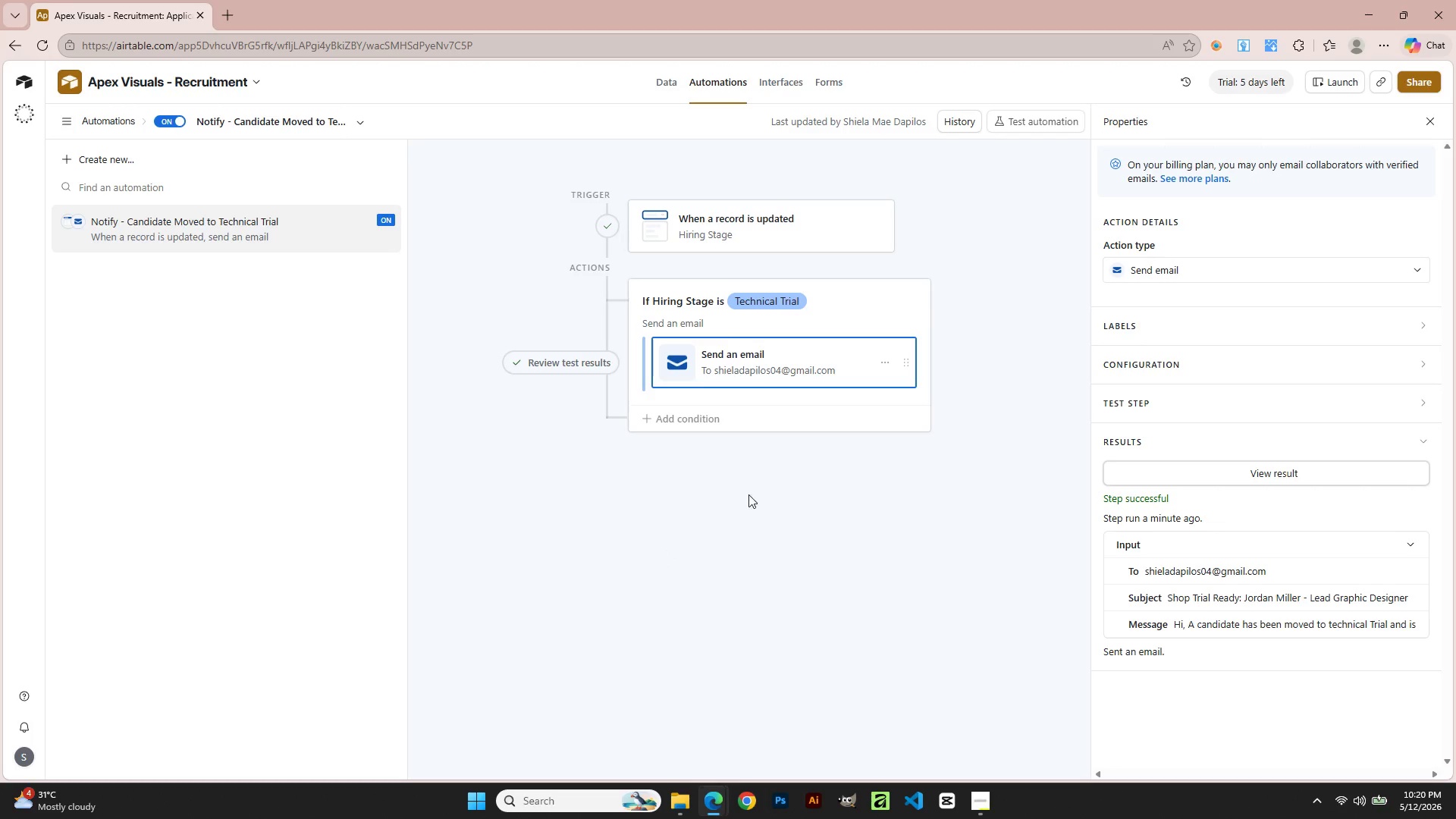 
scroll: coordinate [1323, 600], scroll_direction: down, amount: 2.0
 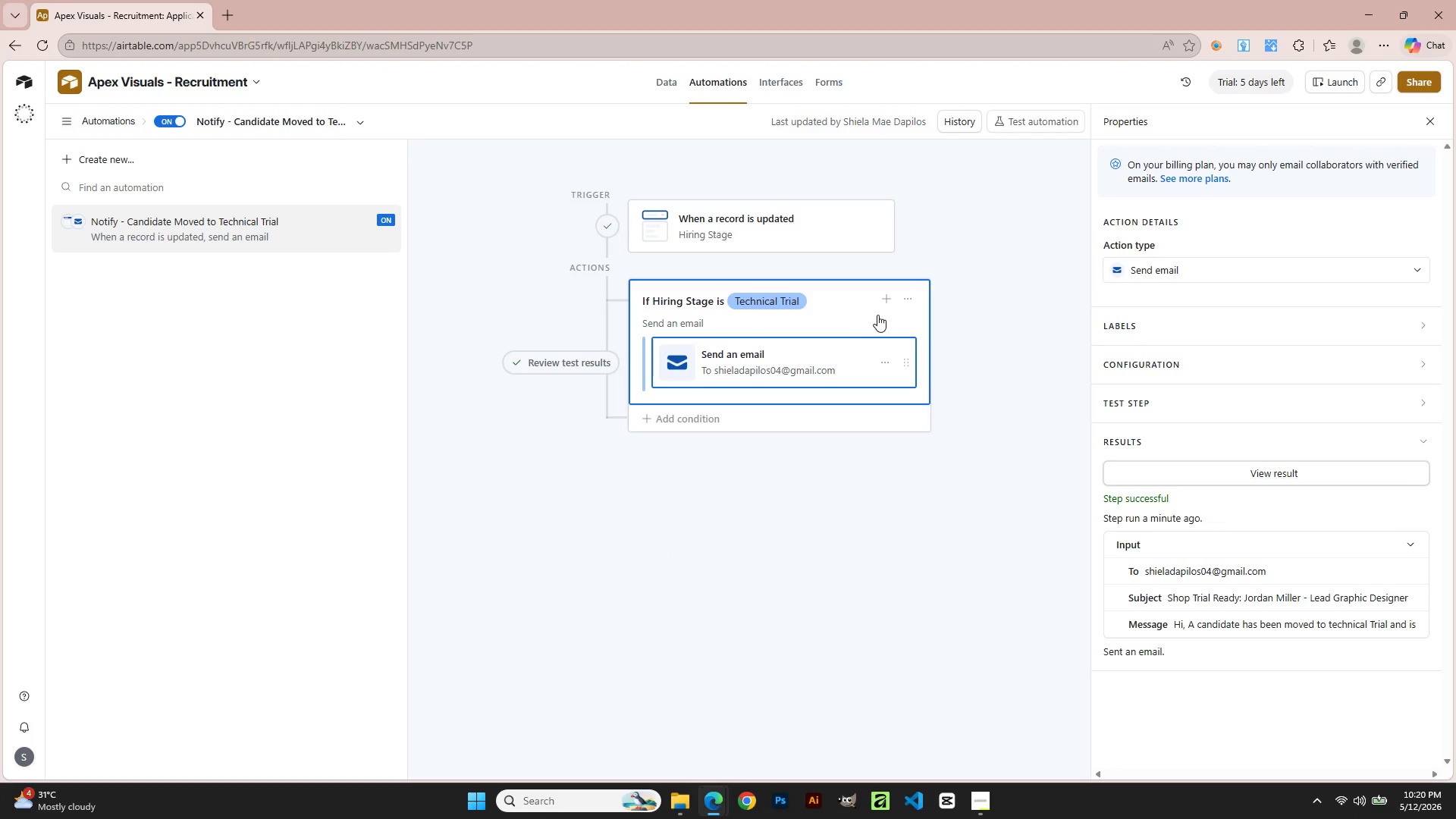 
left_click([836, 221])
 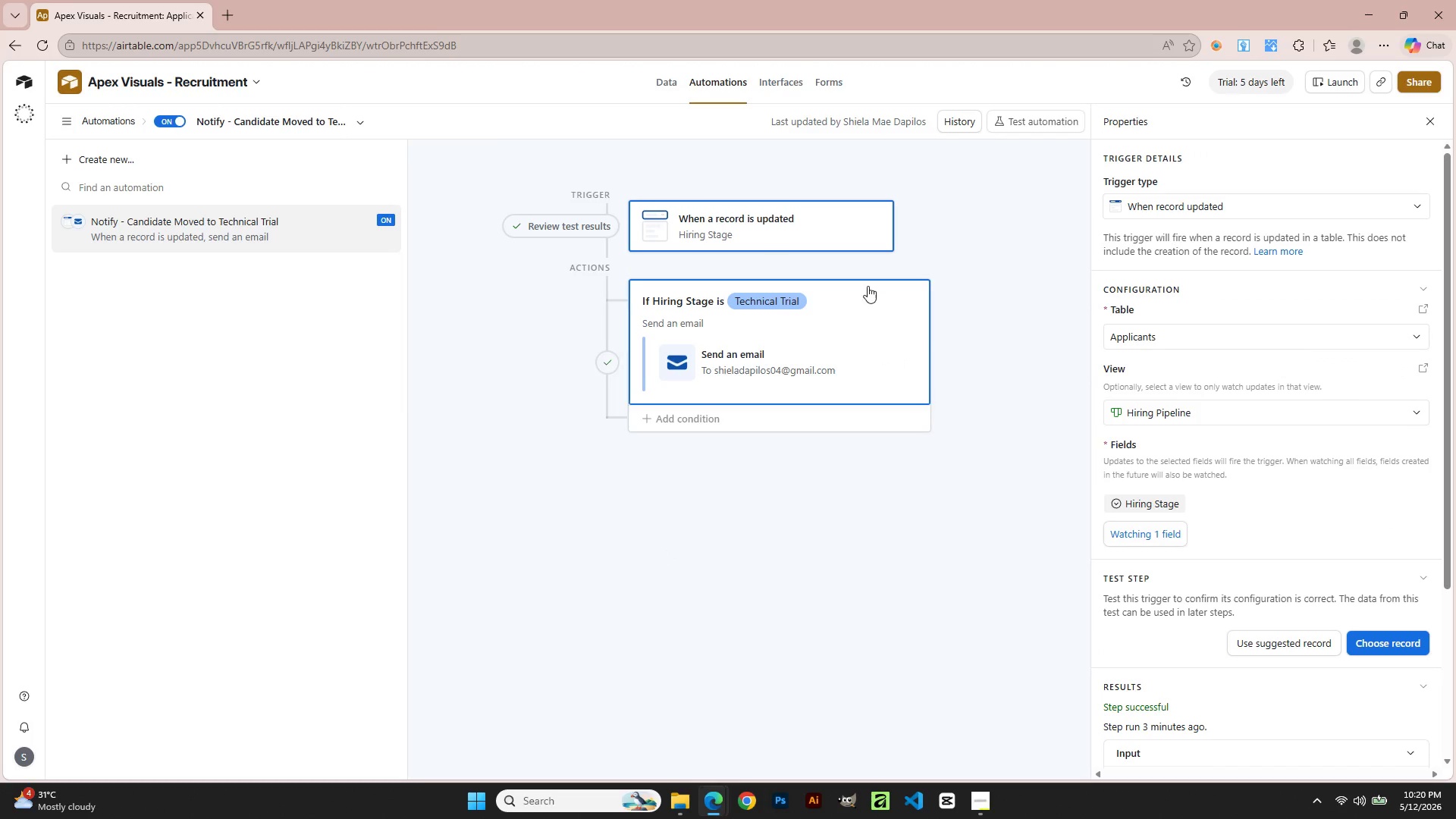 
left_click([872, 300])
 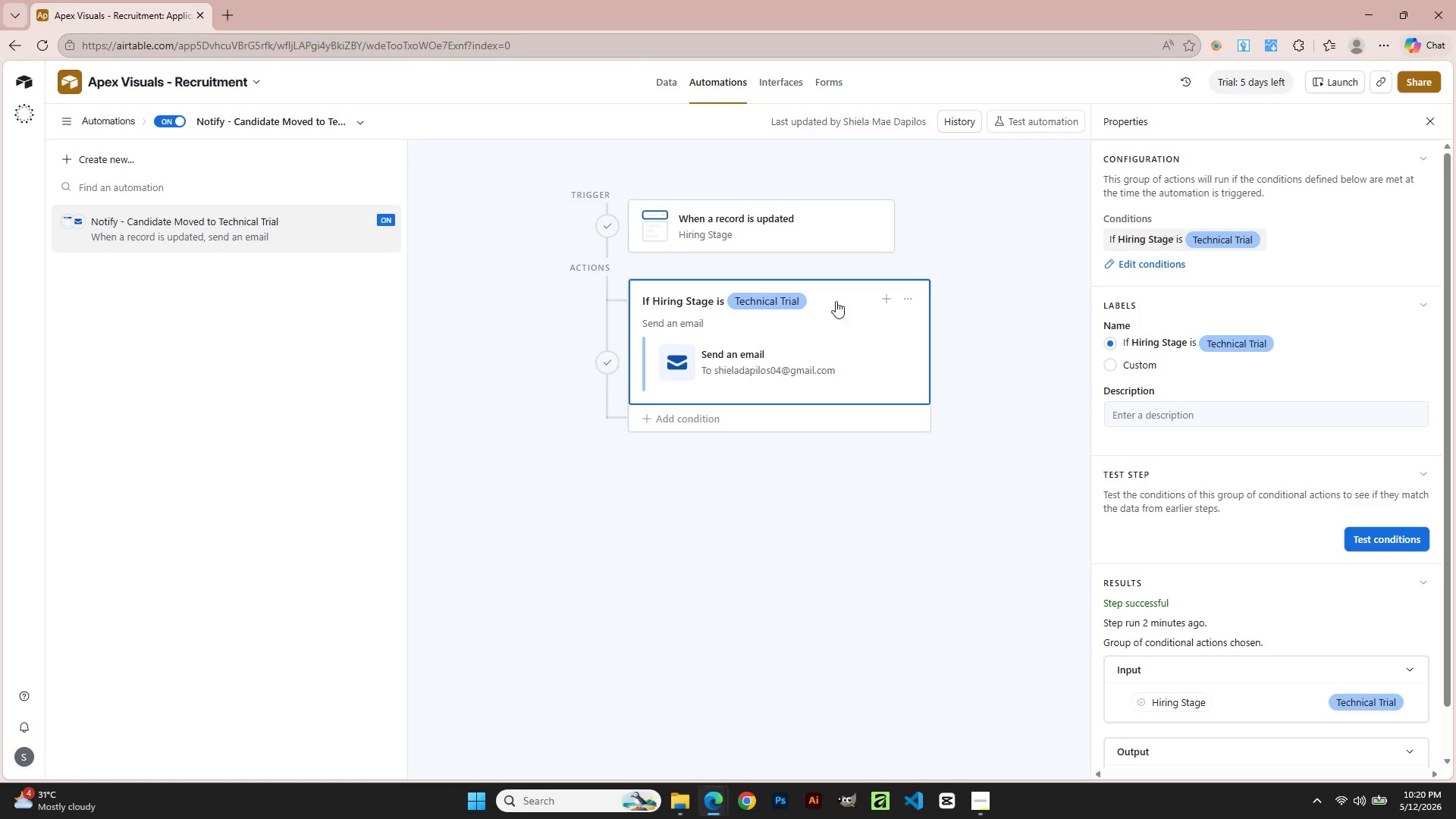 
left_click([823, 300])
 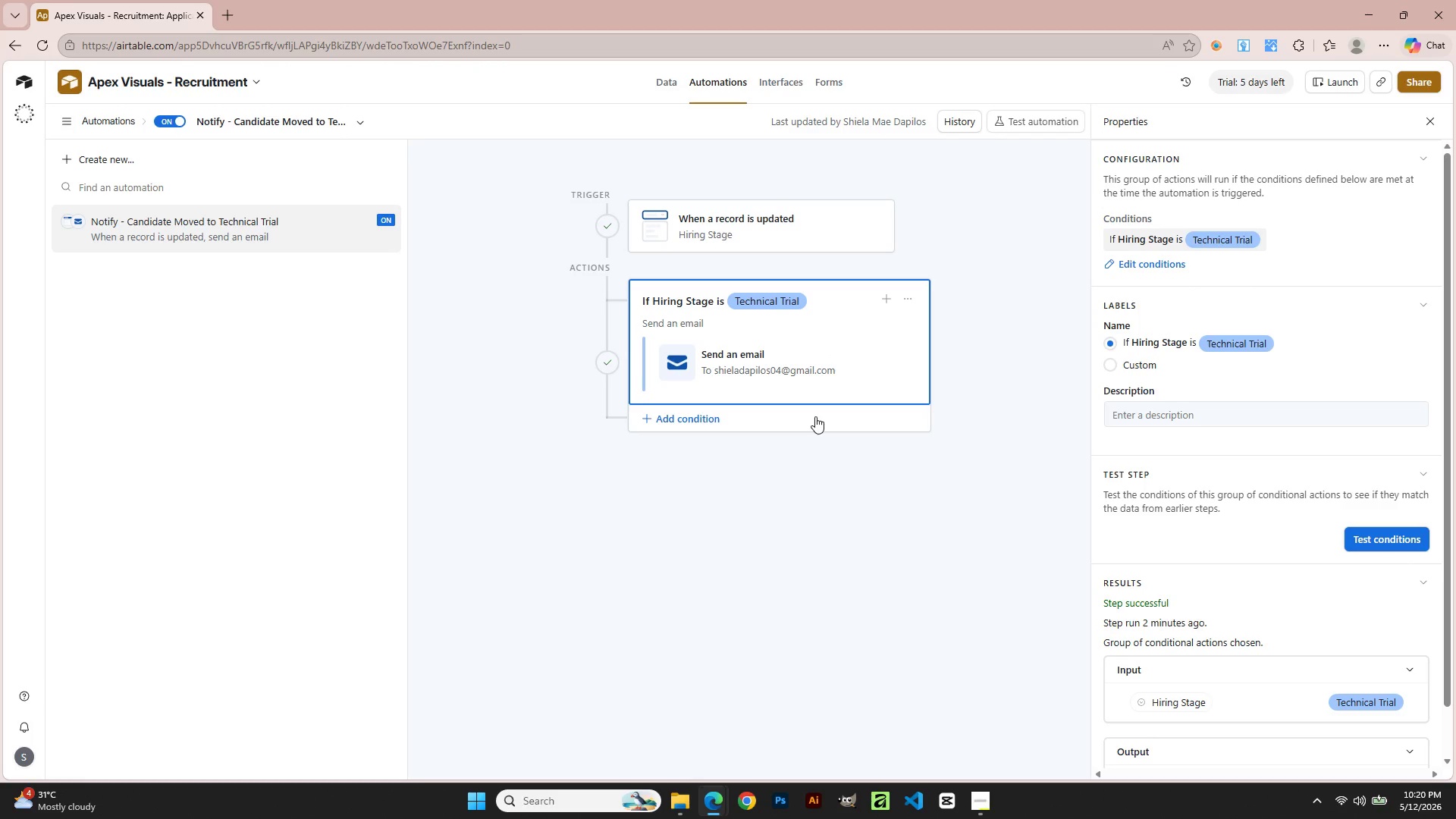 
left_click([815, 418])
 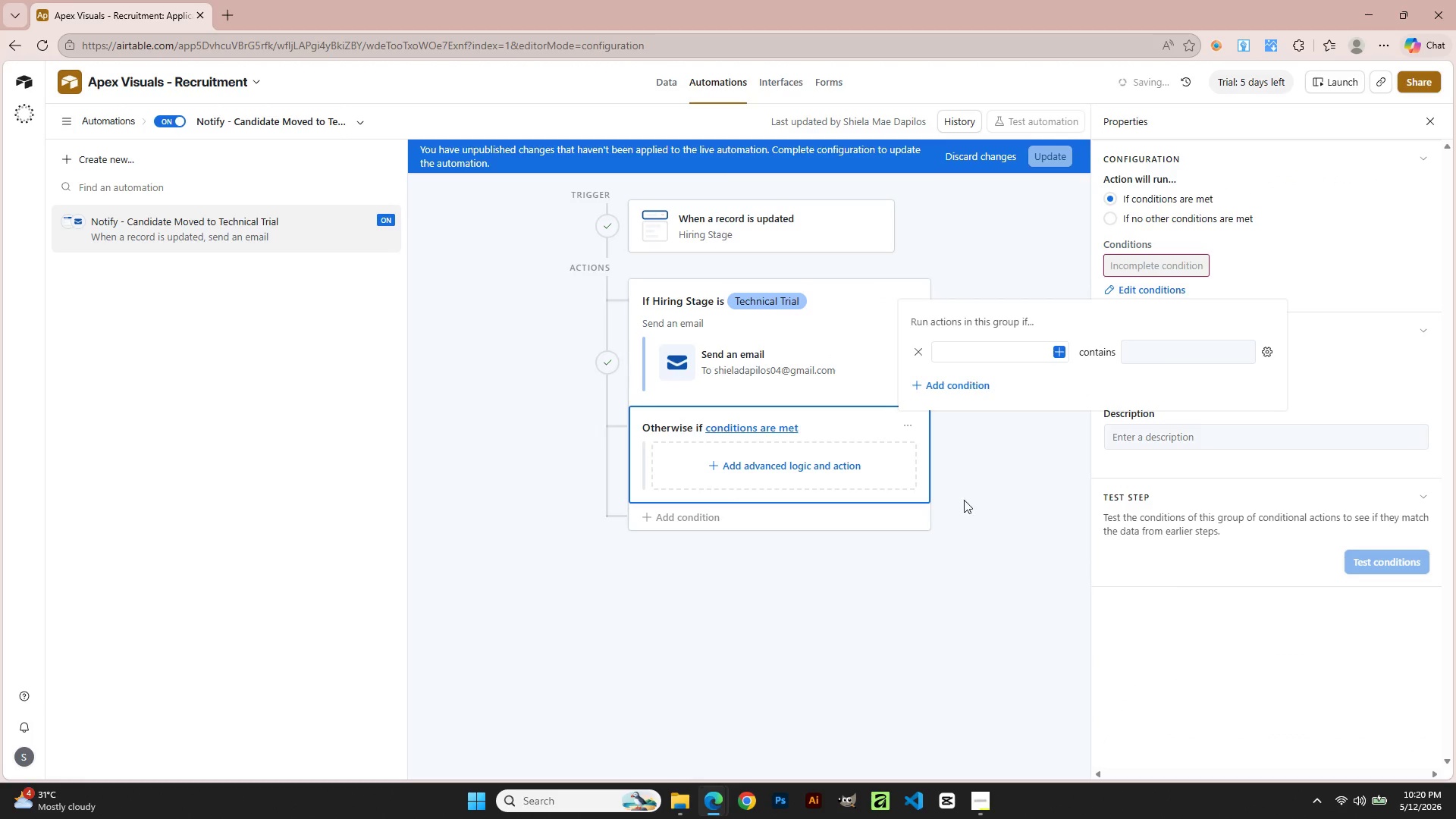 
left_click([971, 507])
 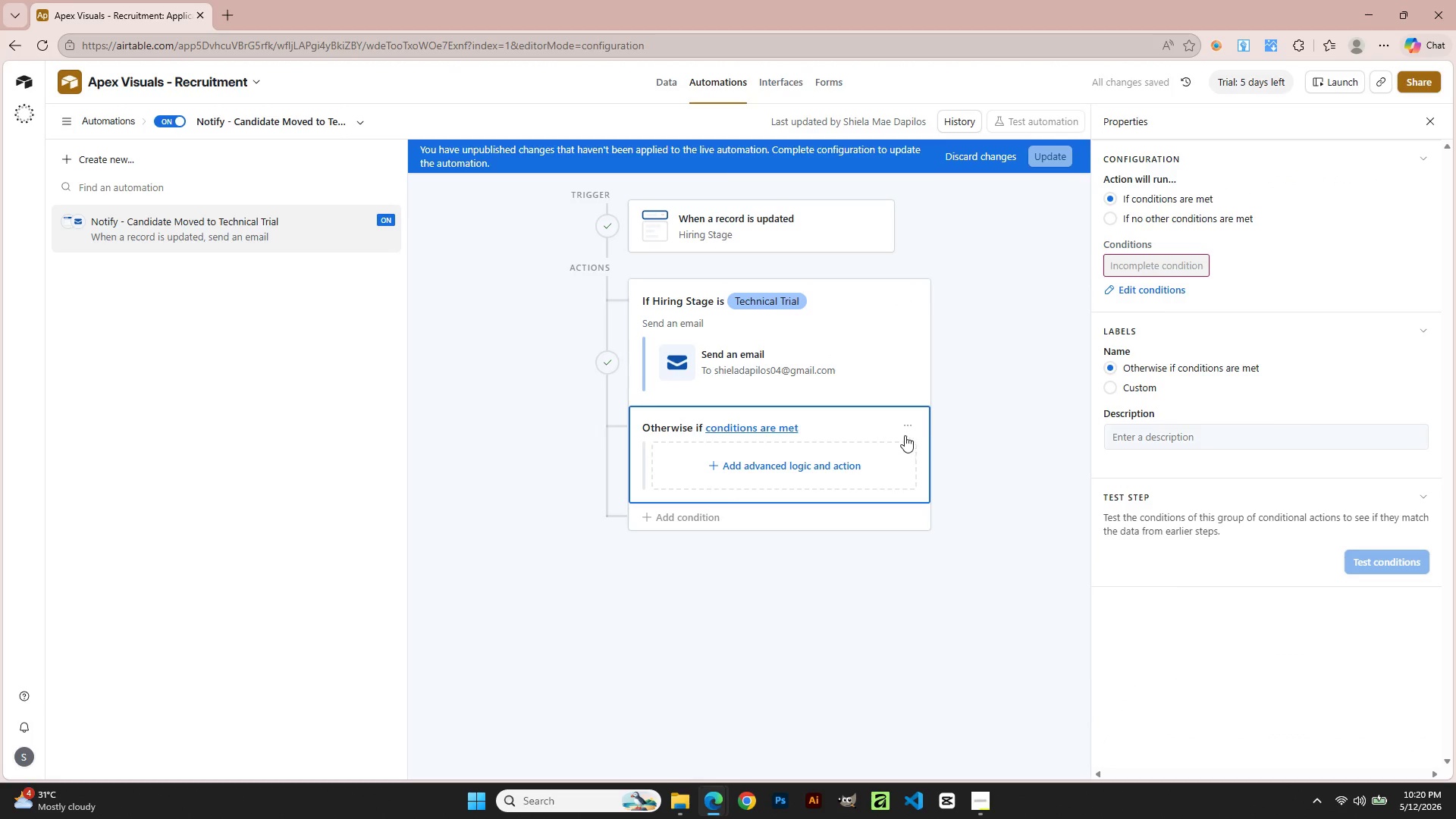 
left_click([908, 423])
 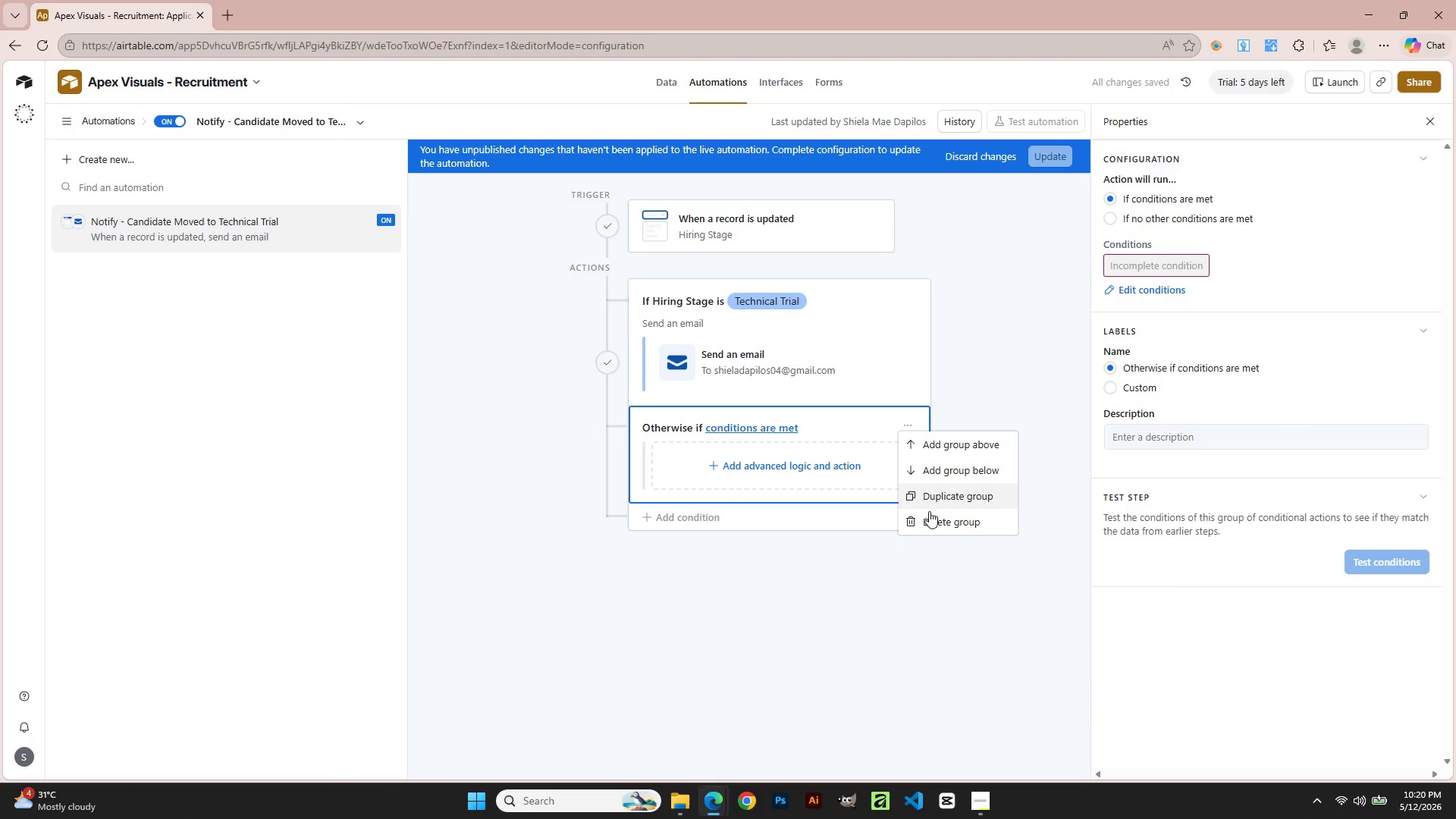 
left_click([930, 516])
 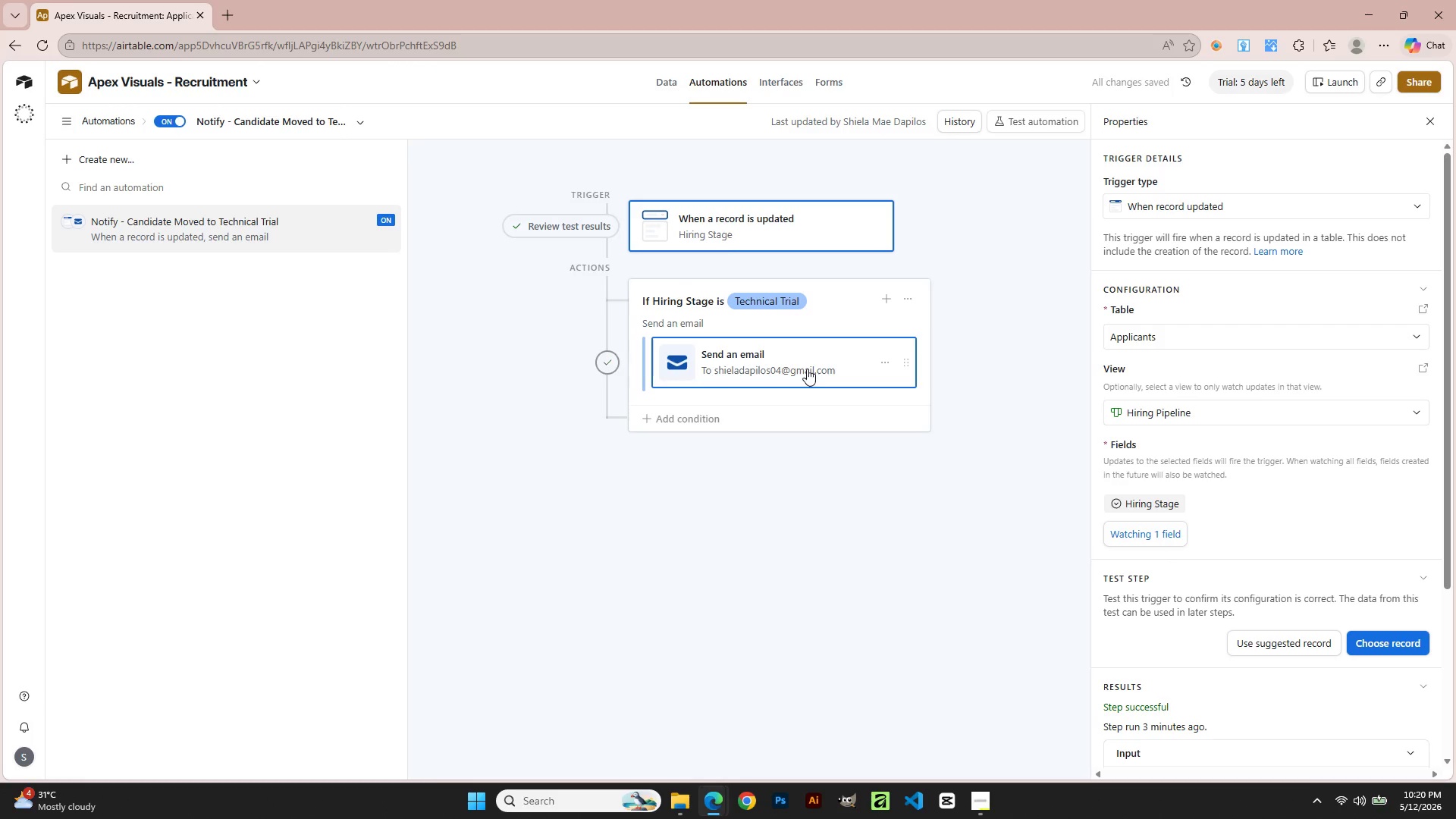 
wait(6.45)
 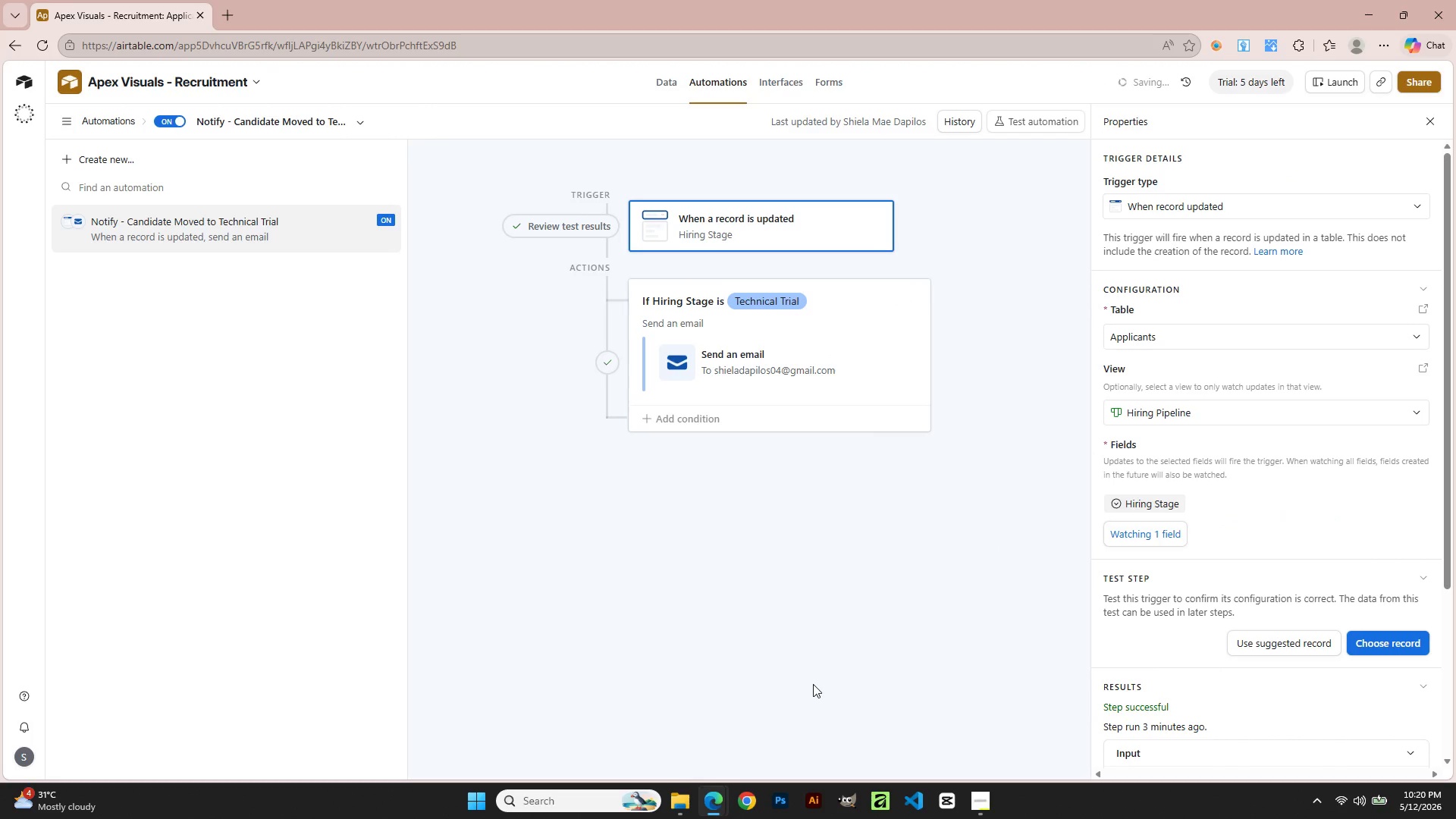 
left_click([805, 617])
 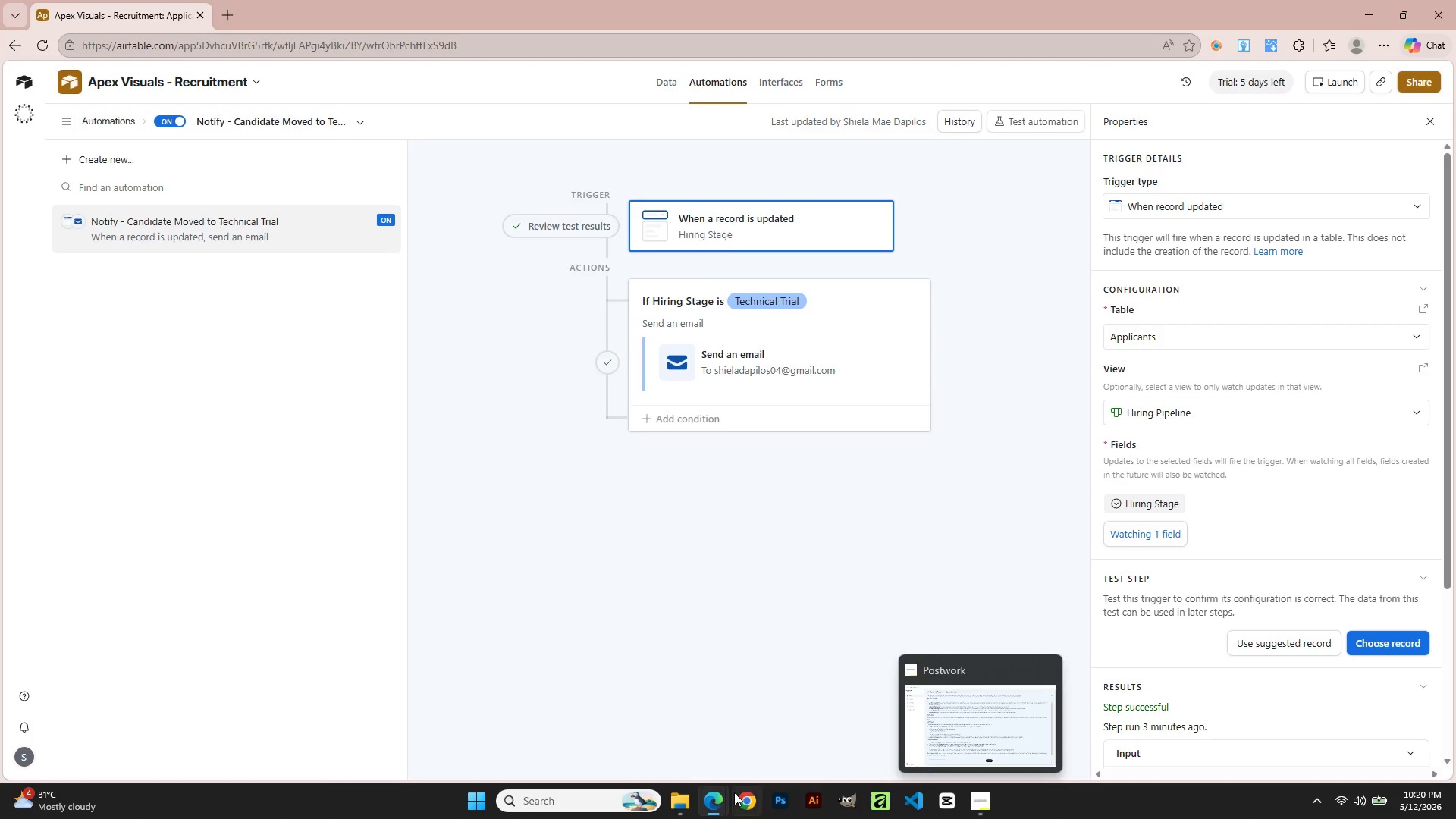 
left_click([689, 802])
 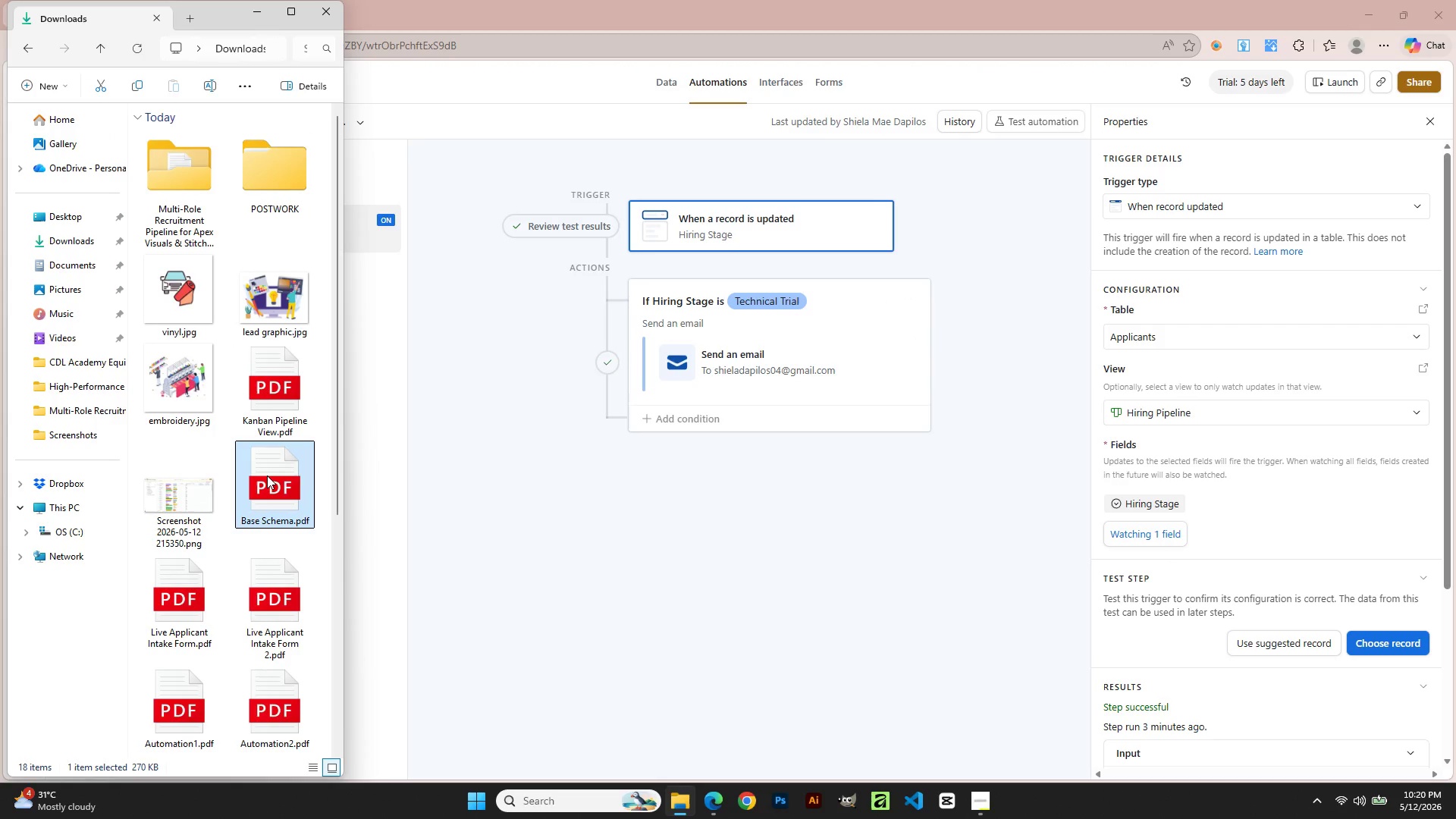 
scroll: coordinate [191, 576], scroll_direction: down, amount: 2.0
 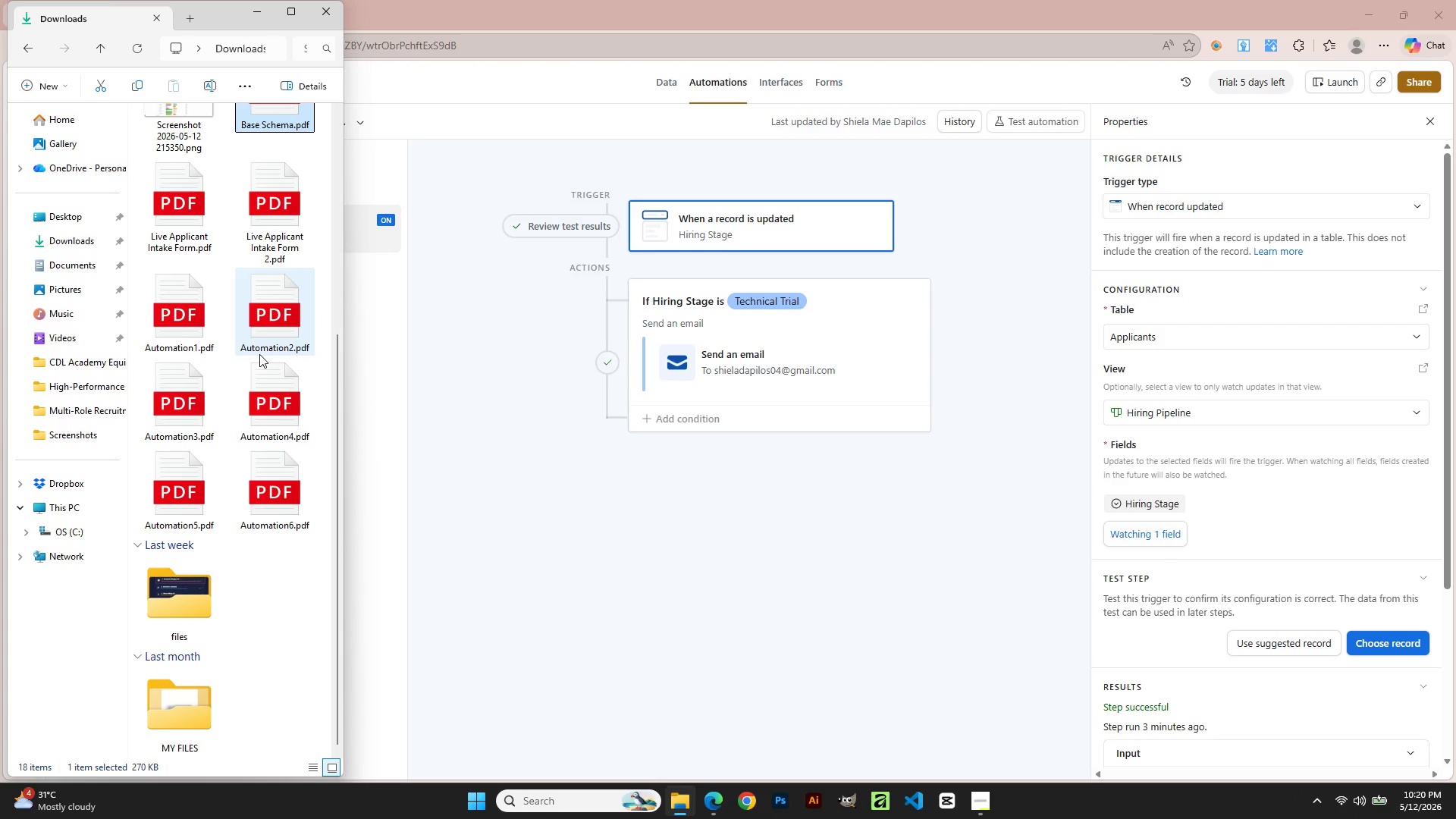 
double_click([197, 334])
 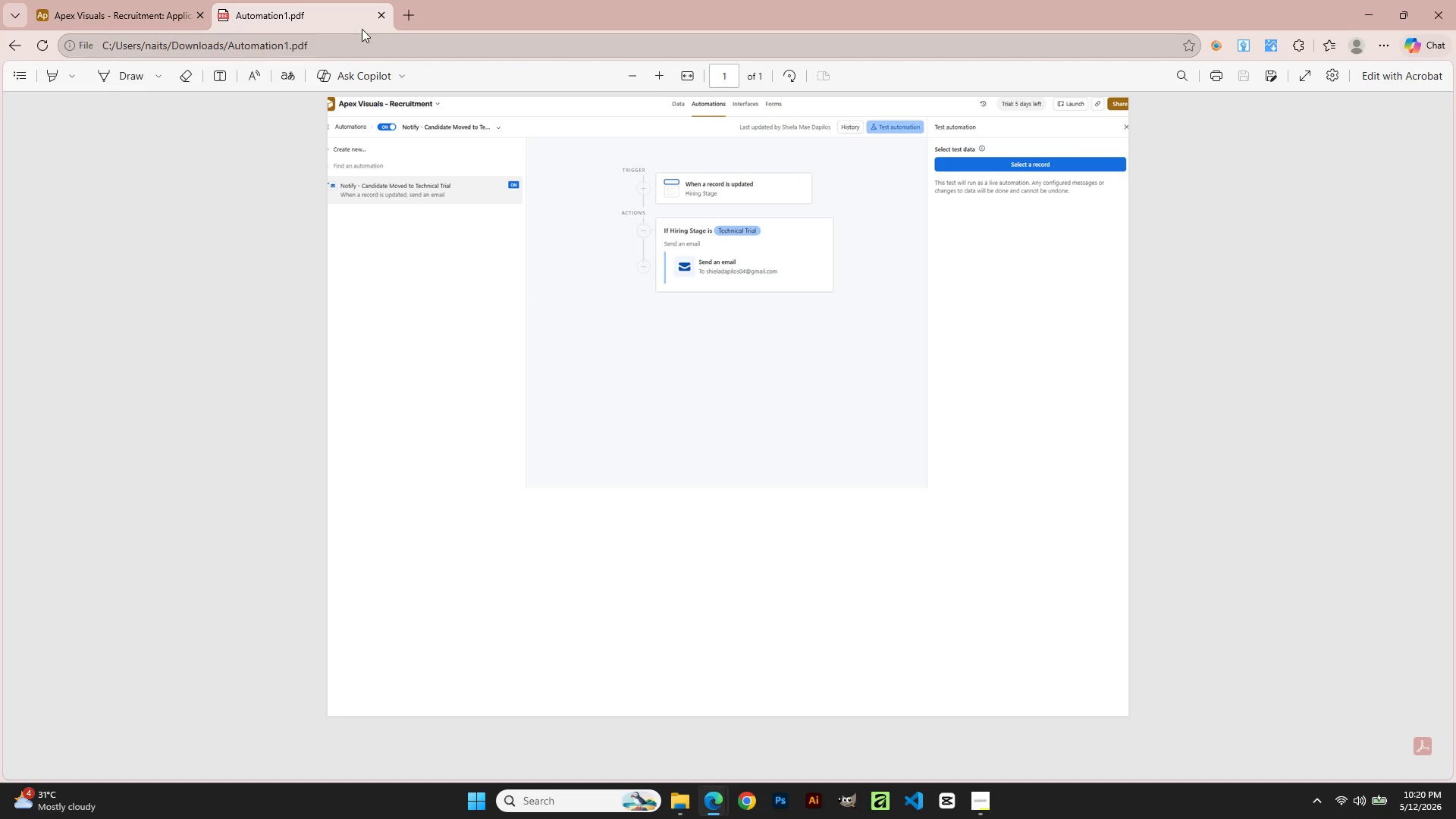 
wait(6.47)
 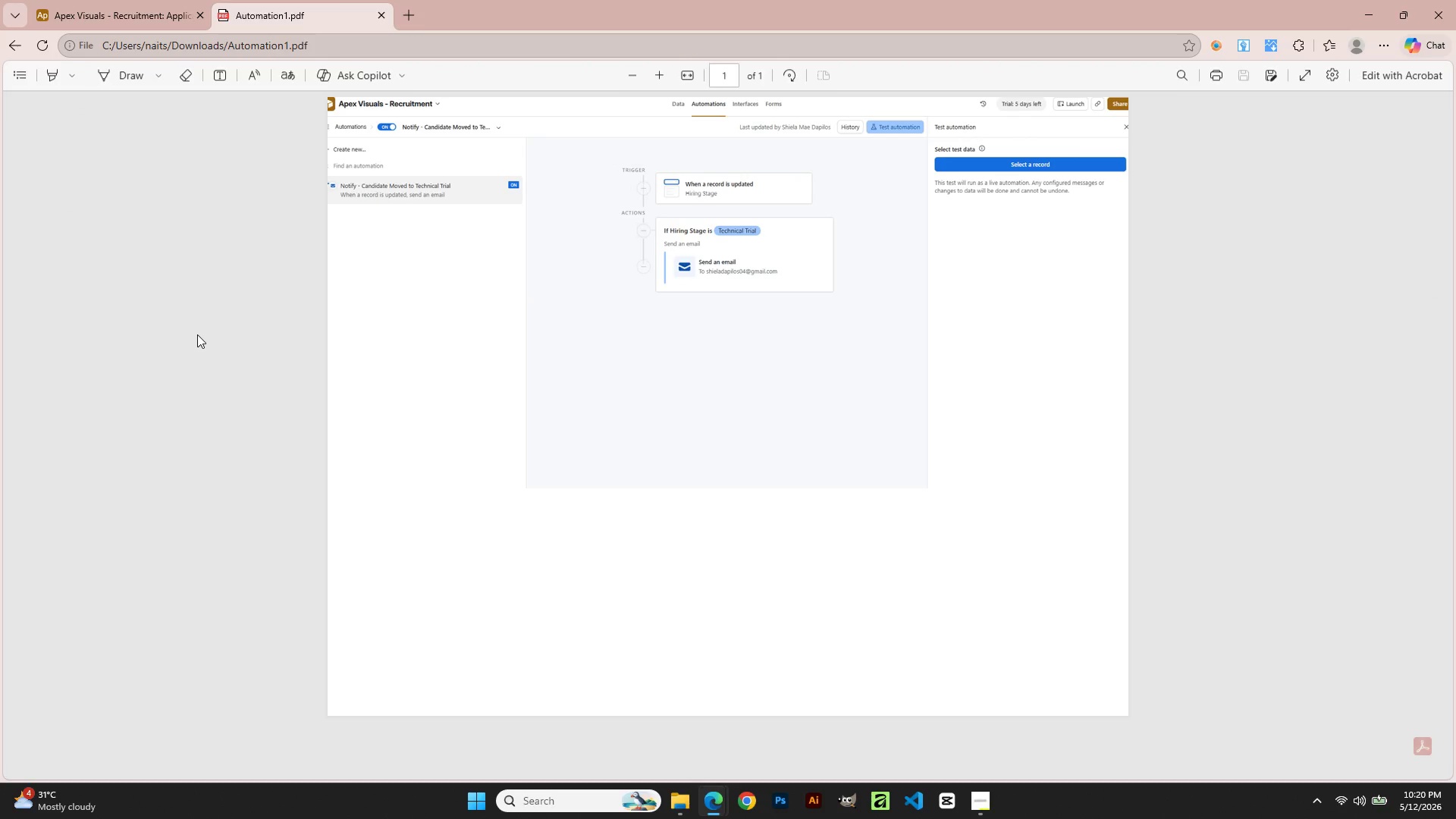 
left_click([381, 20])